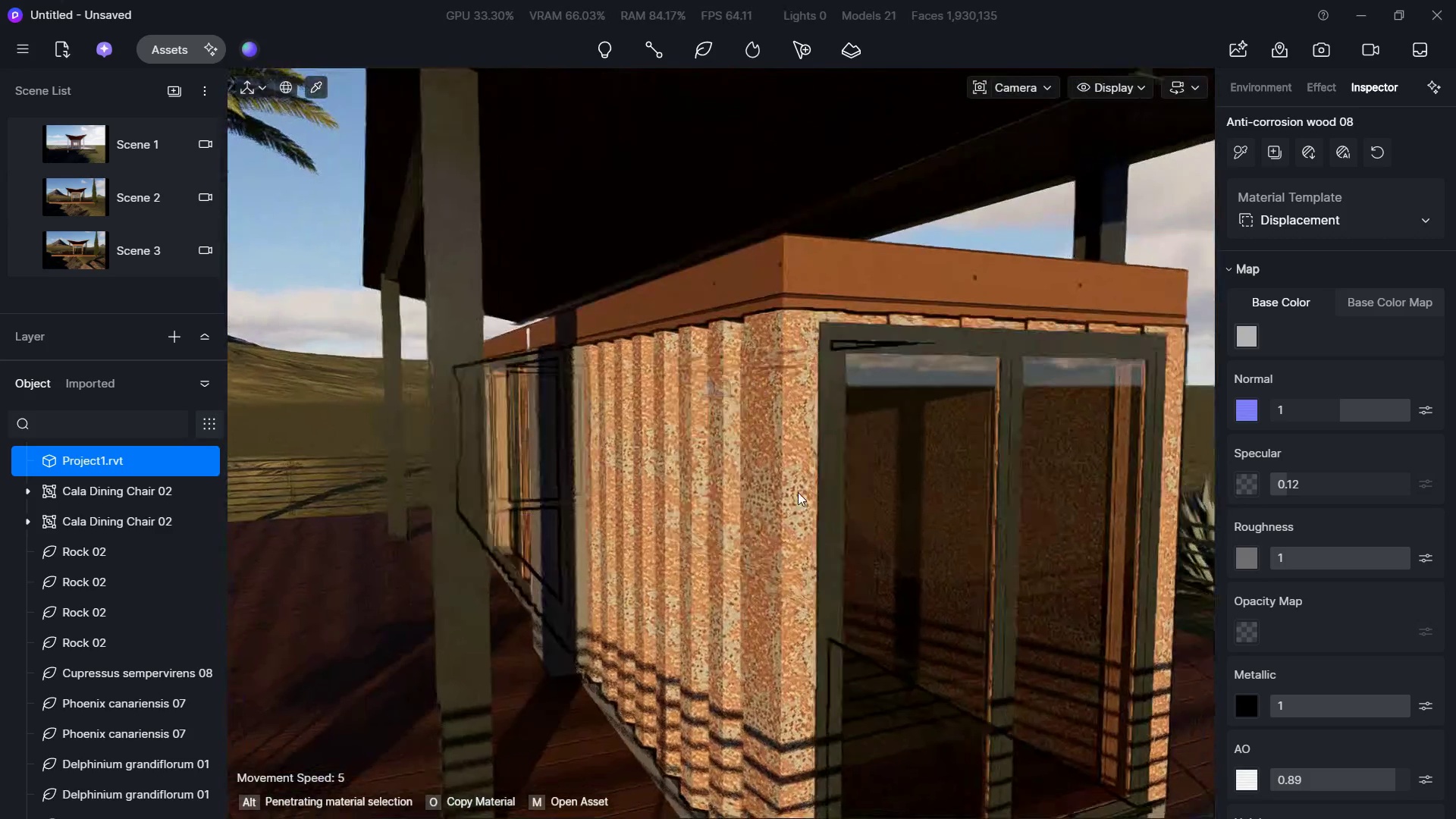 
hold_key(key=W, duration=0.73)
 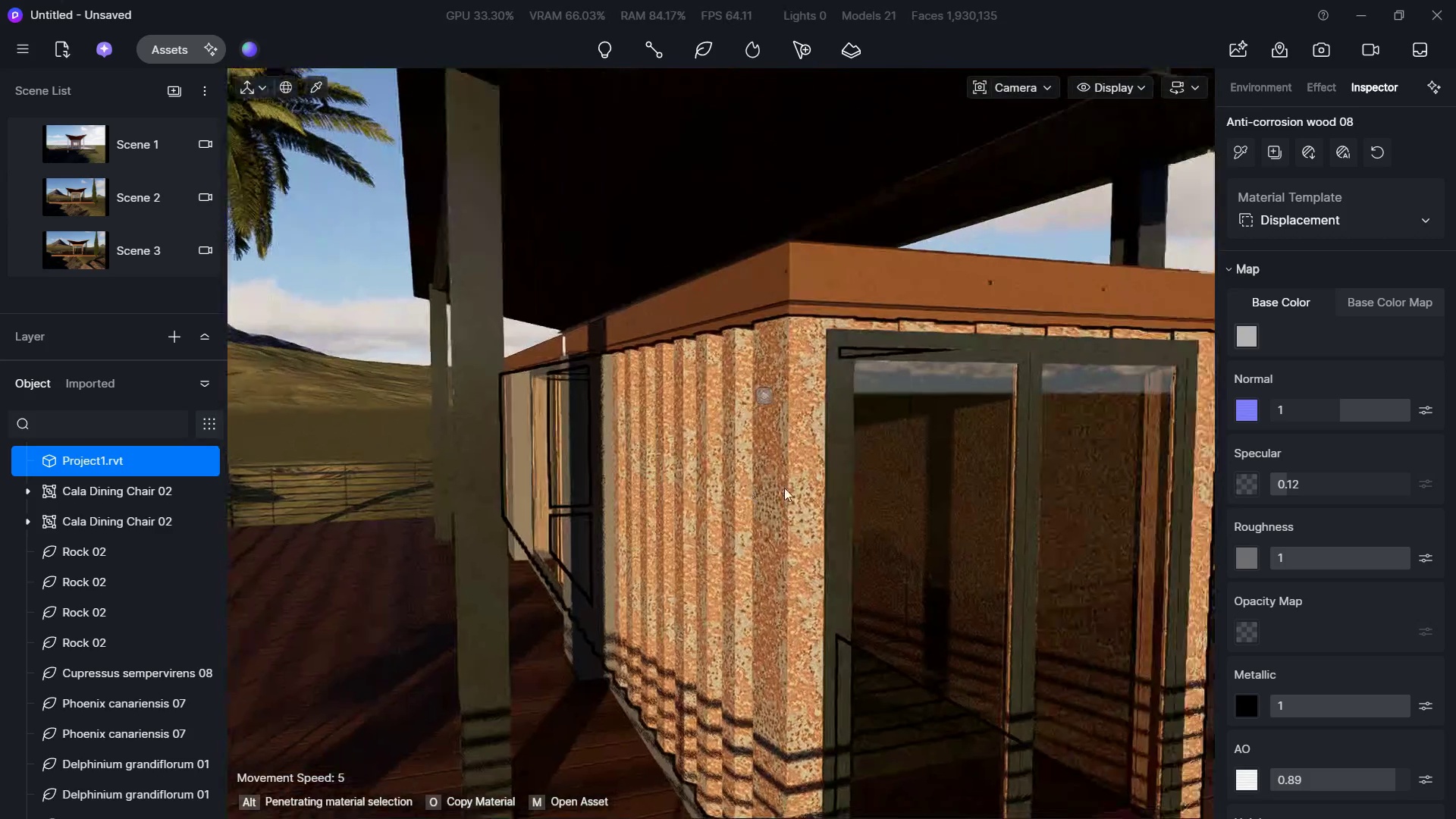 
hold_key(key=A, duration=0.33)
 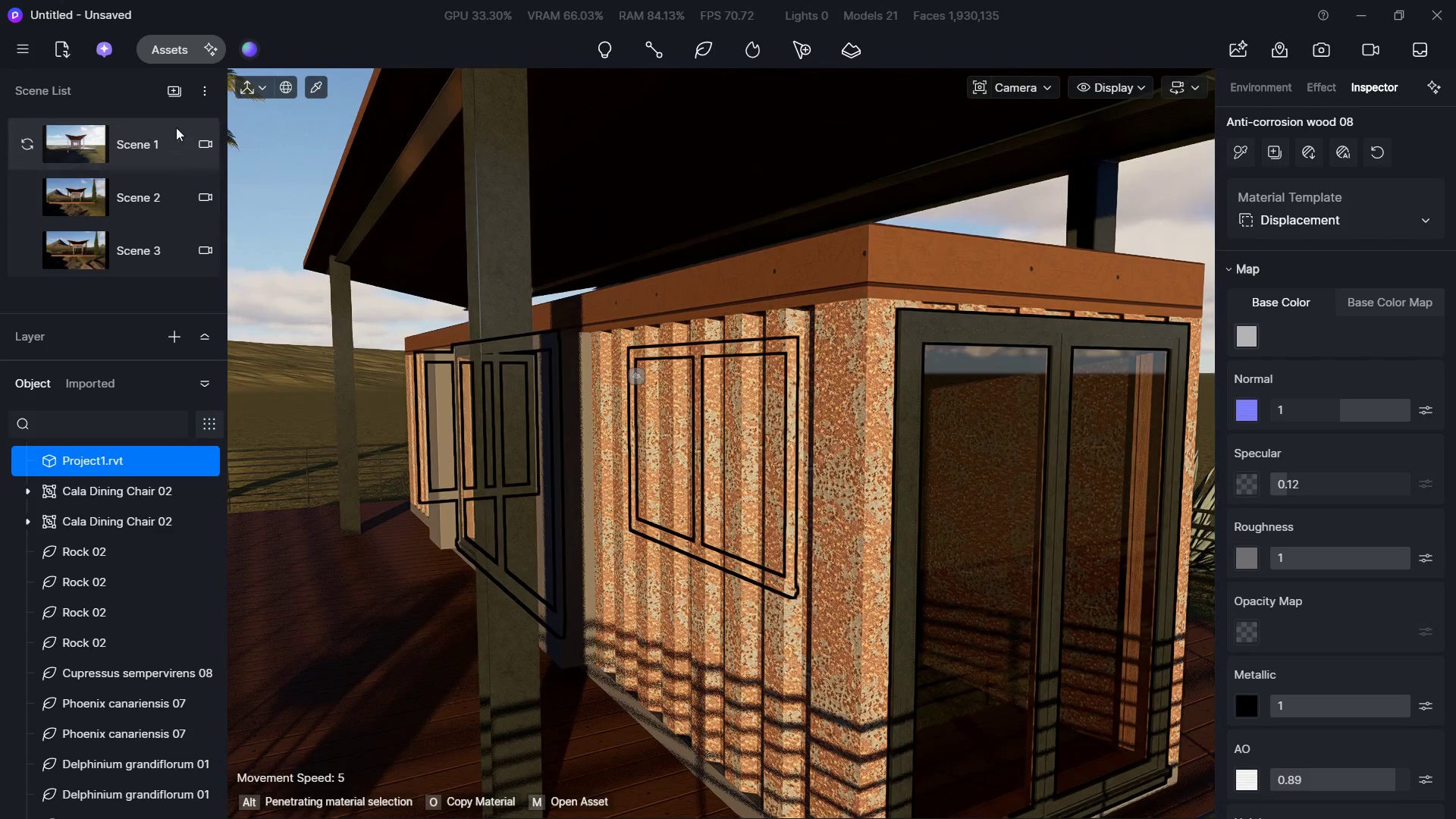 
key(Escape)
 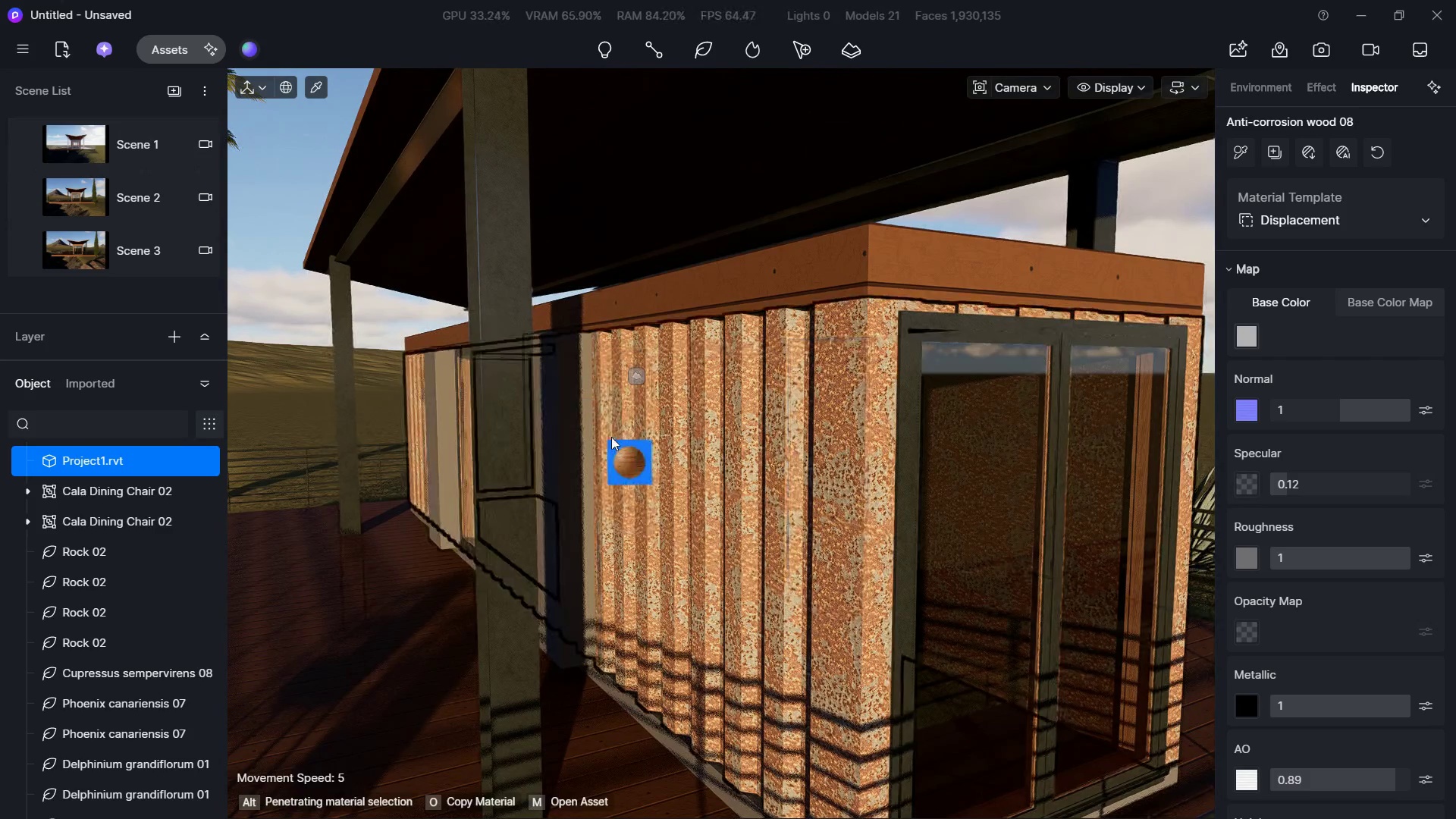 
key(Escape)
 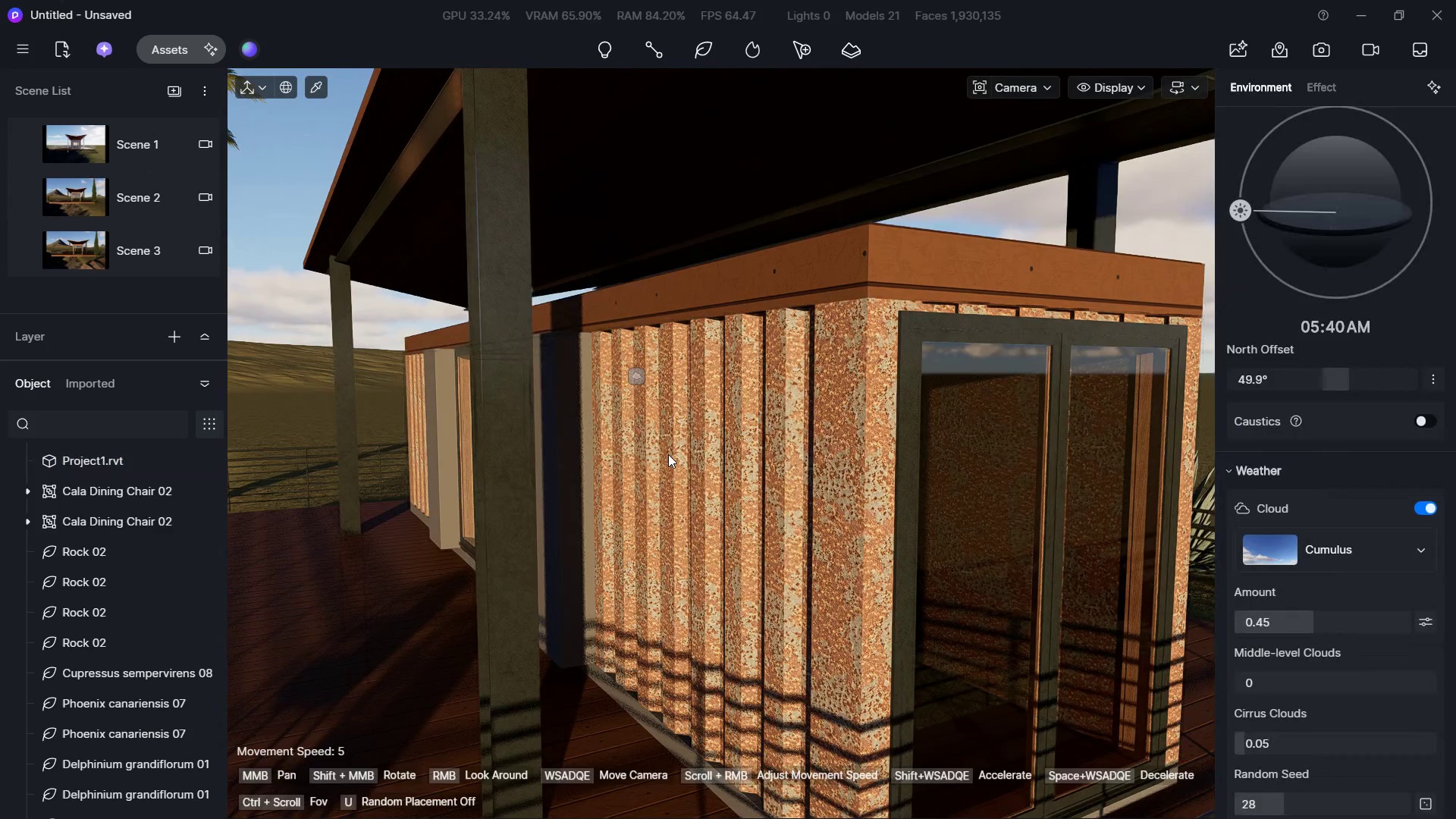 
left_click([668, 454])
 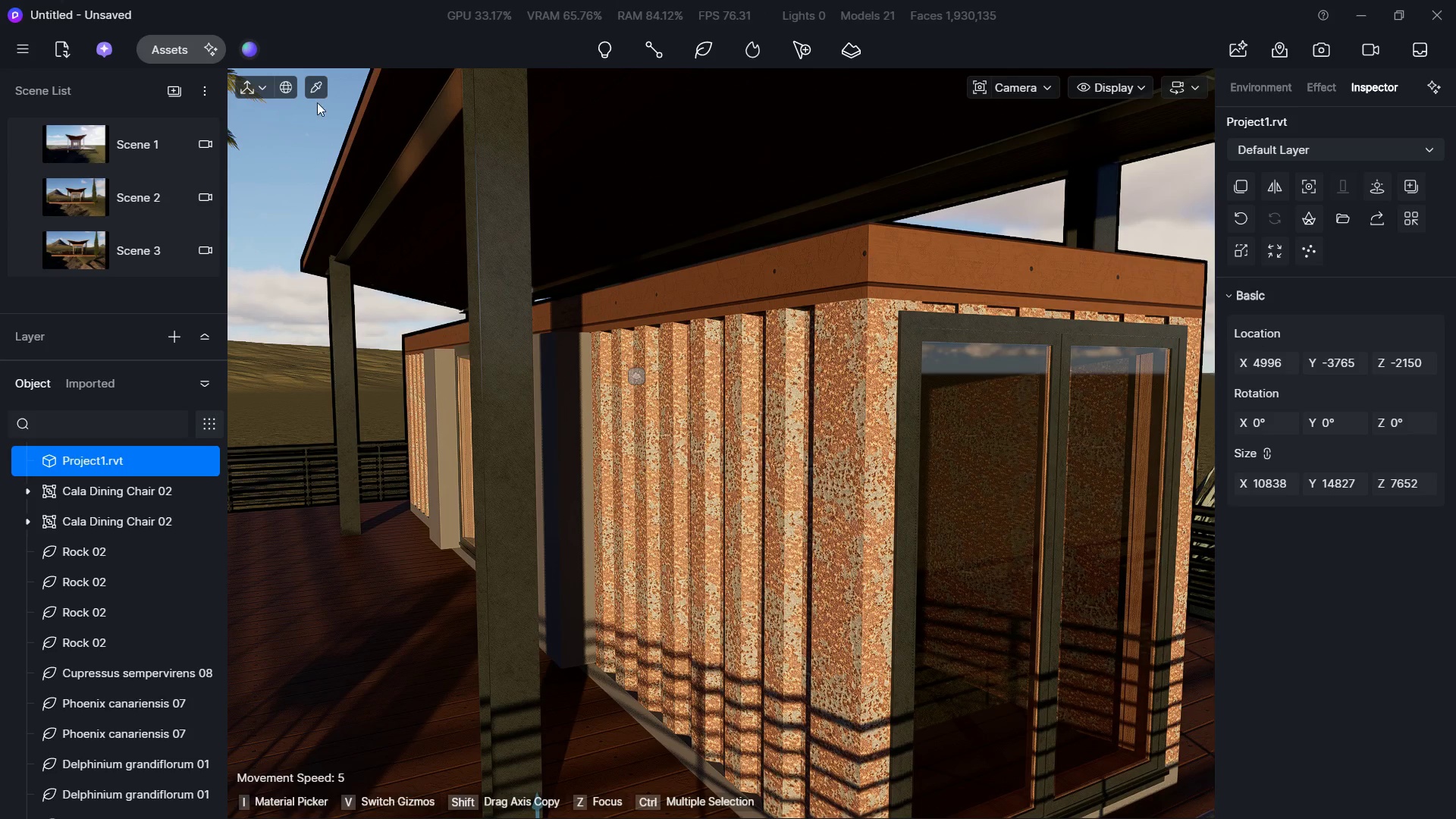 
double_click([739, 460])
 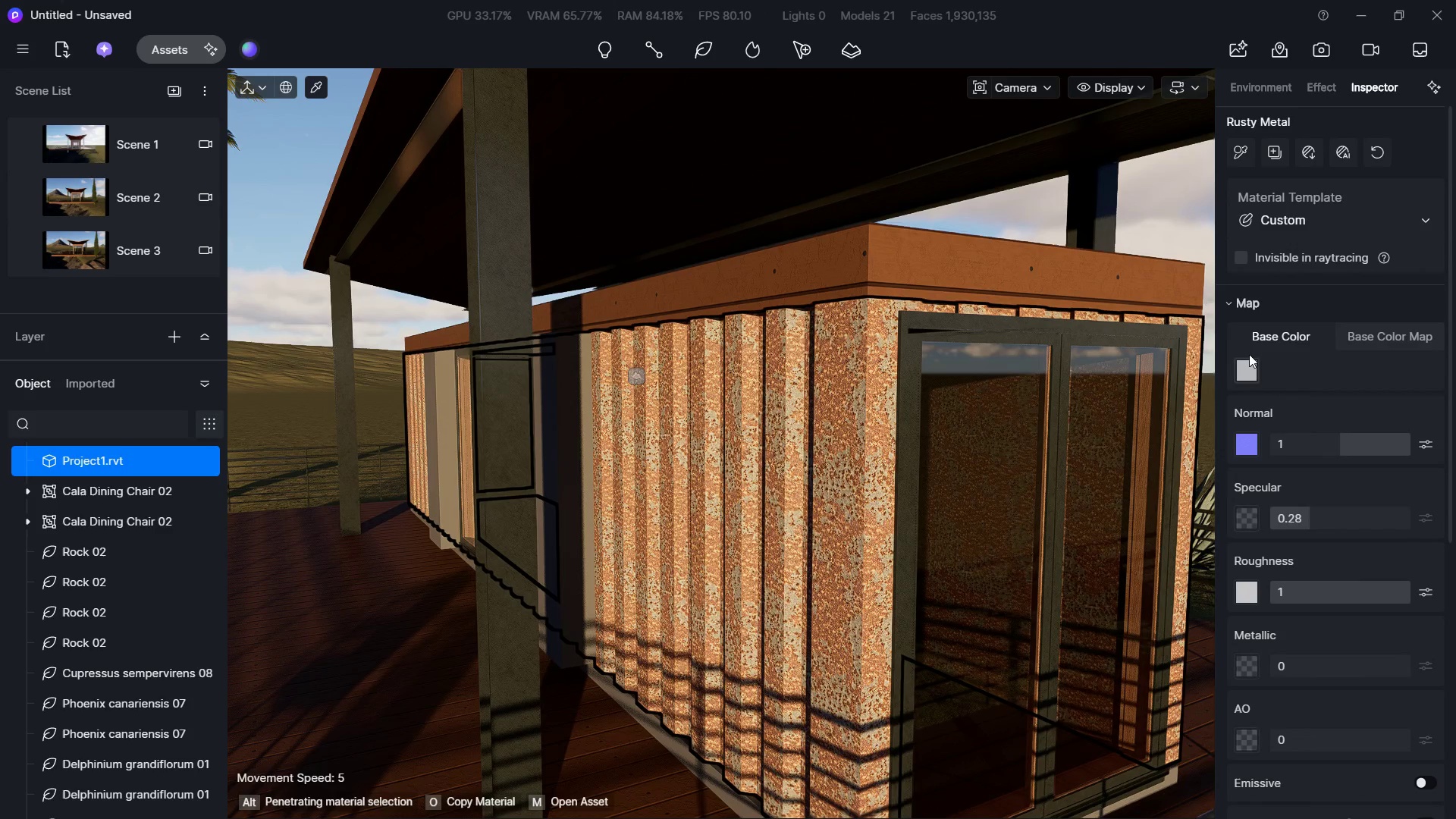 
double_click([1253, 378])
 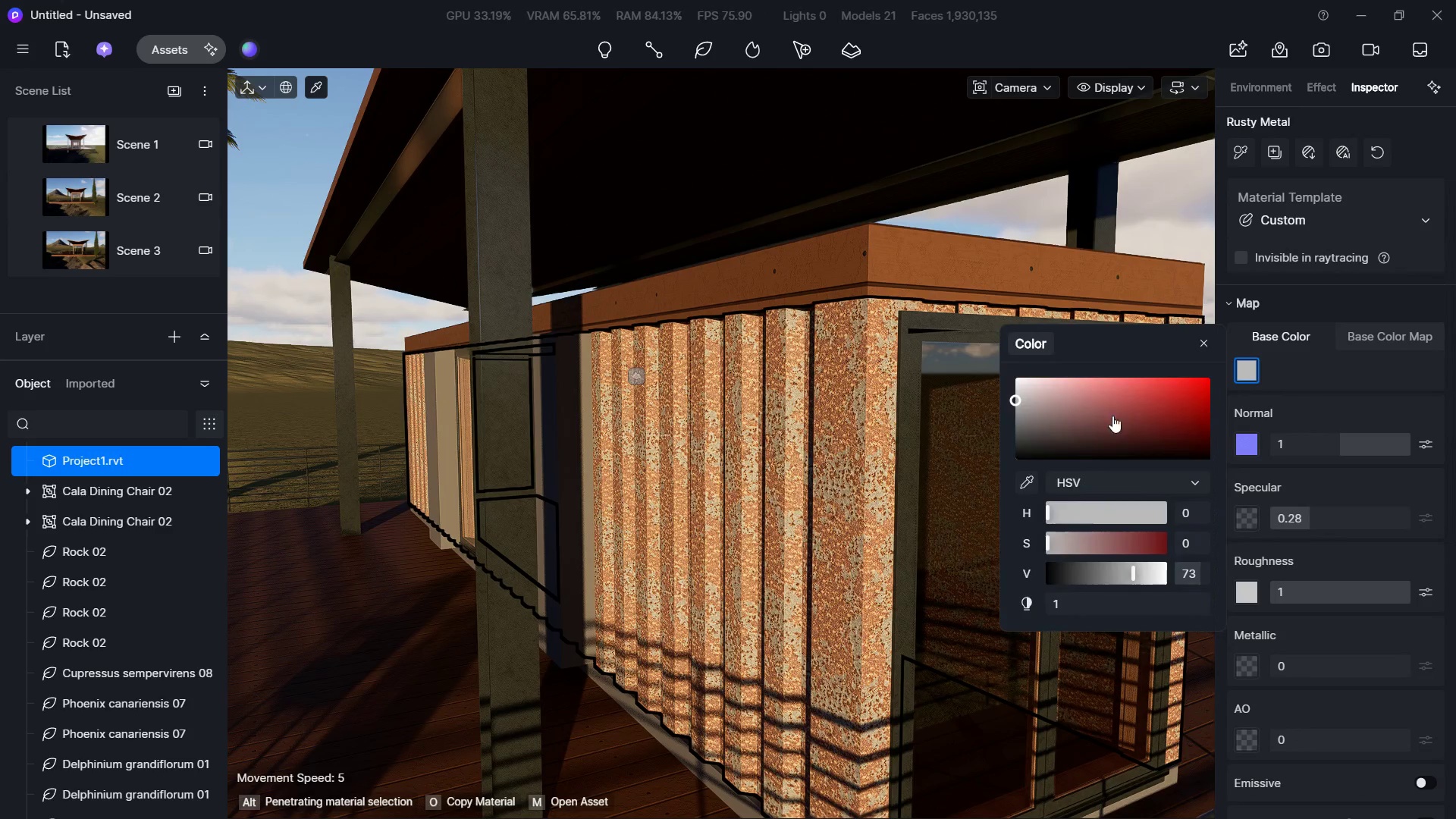 
left_click_drag(start_coordinate=[1058, 411], to_coordinate=[1006, 431])
 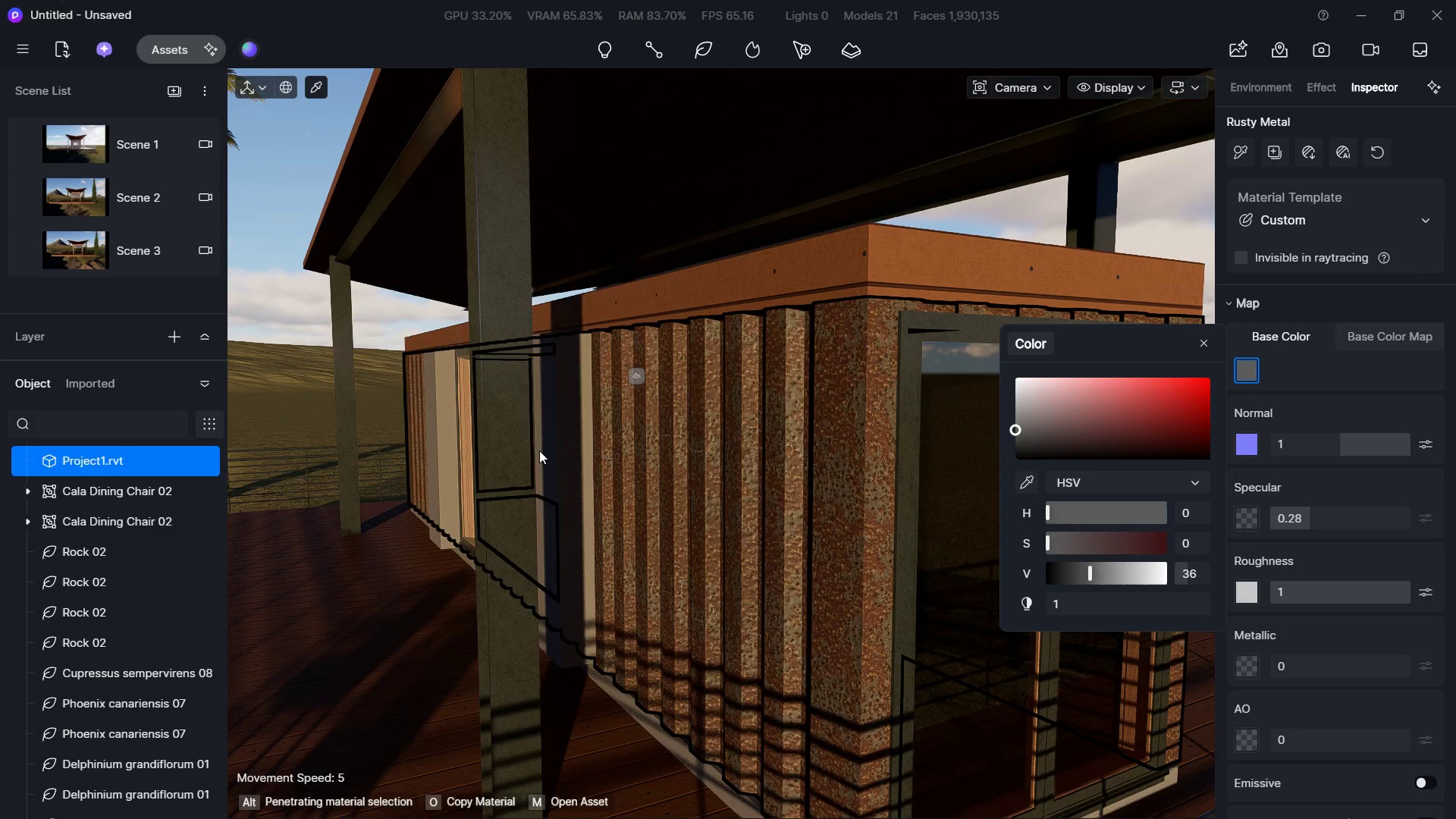 
hold_key(key=D, duration=0.8)
 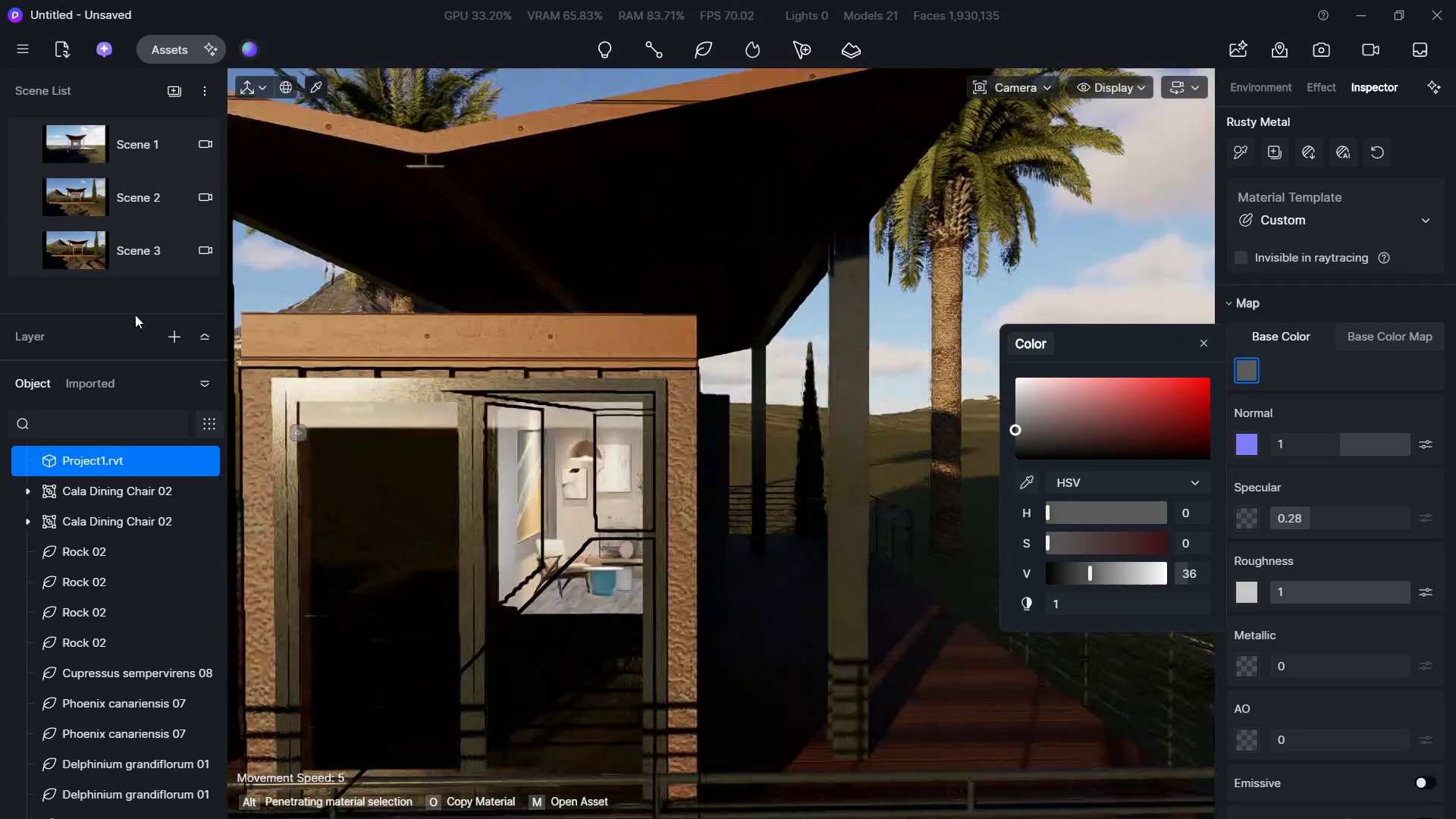 
key(Shift+A)
 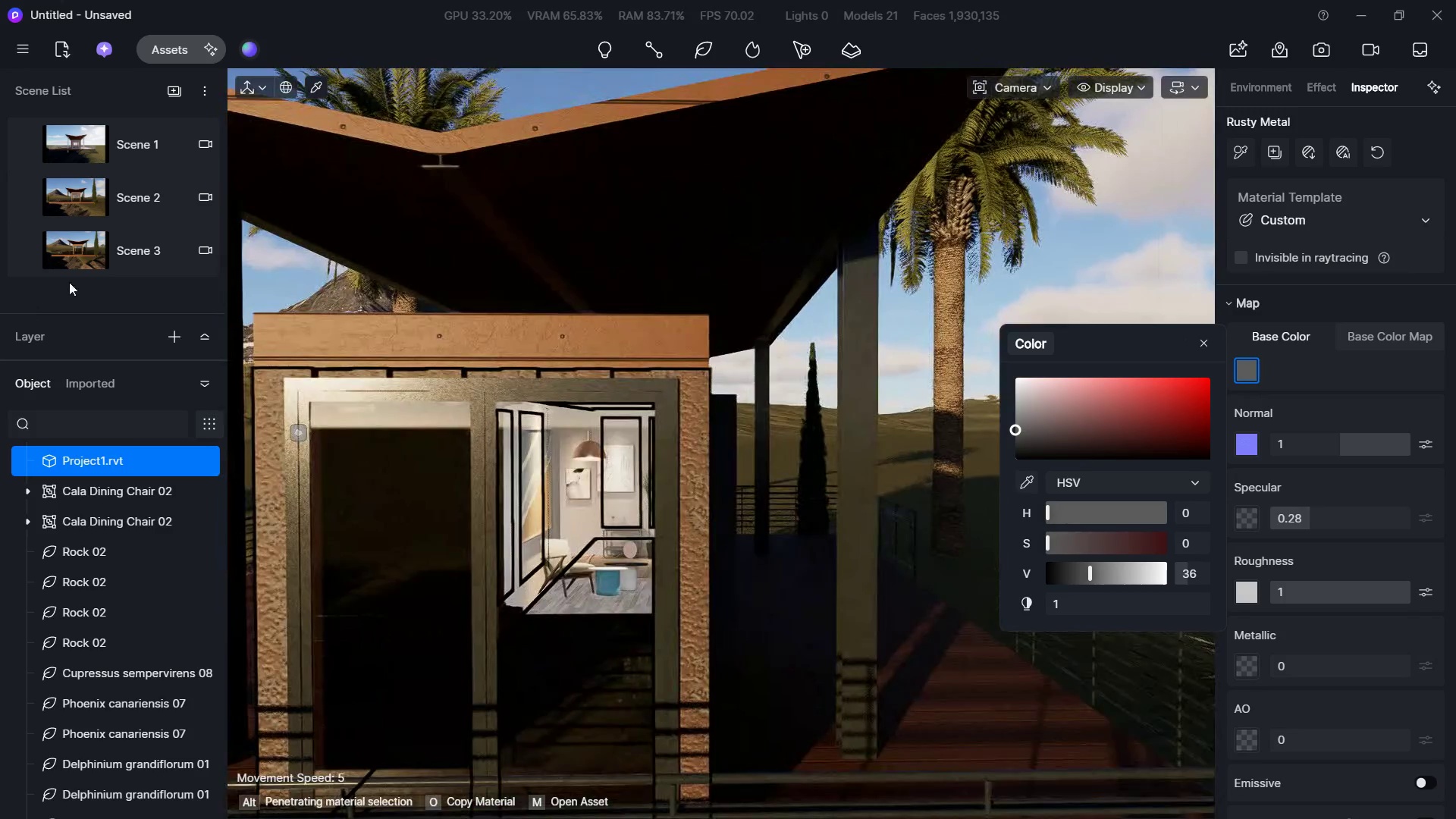 
left_click([36, 272])
 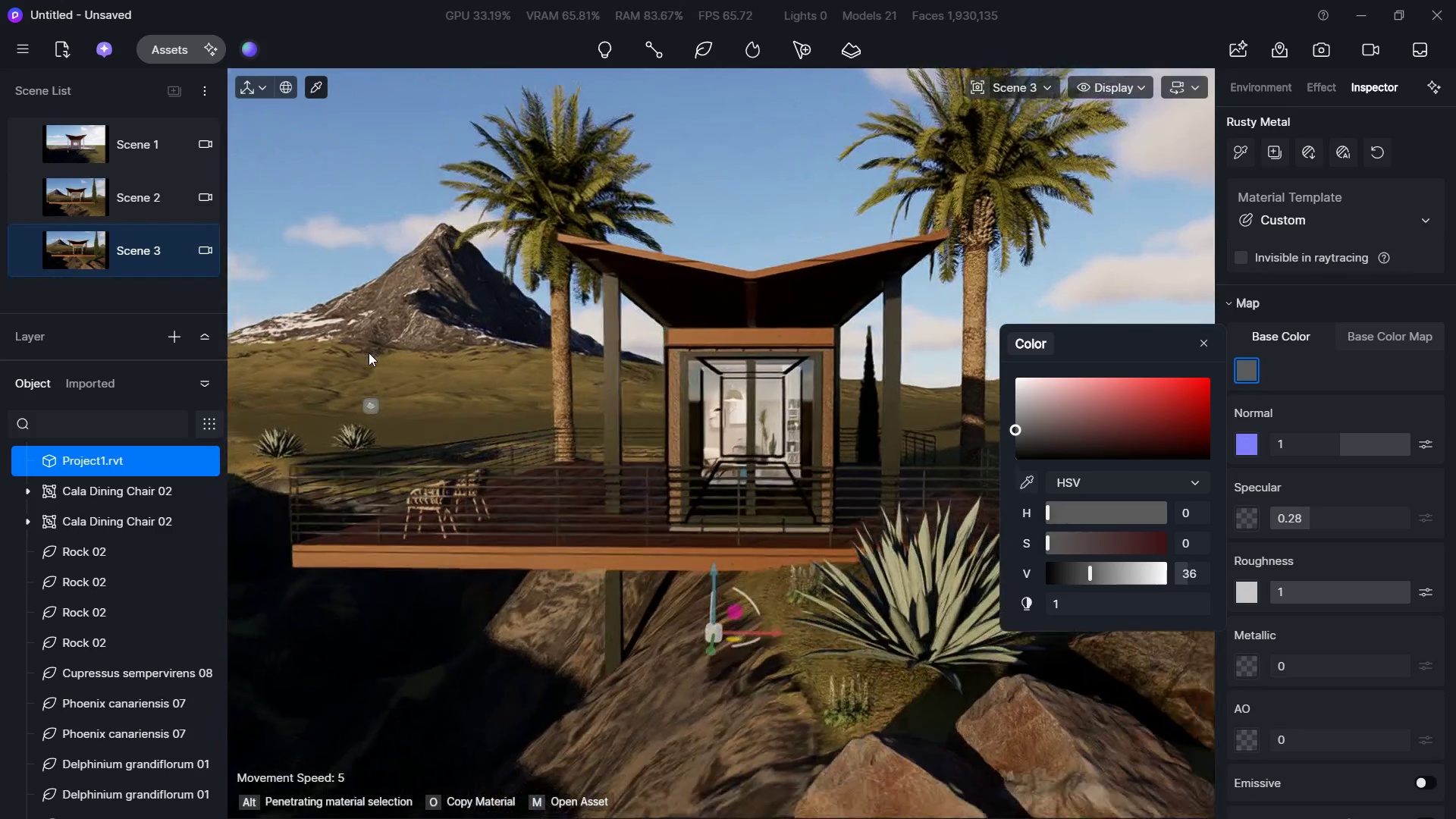 
key(Escape)
 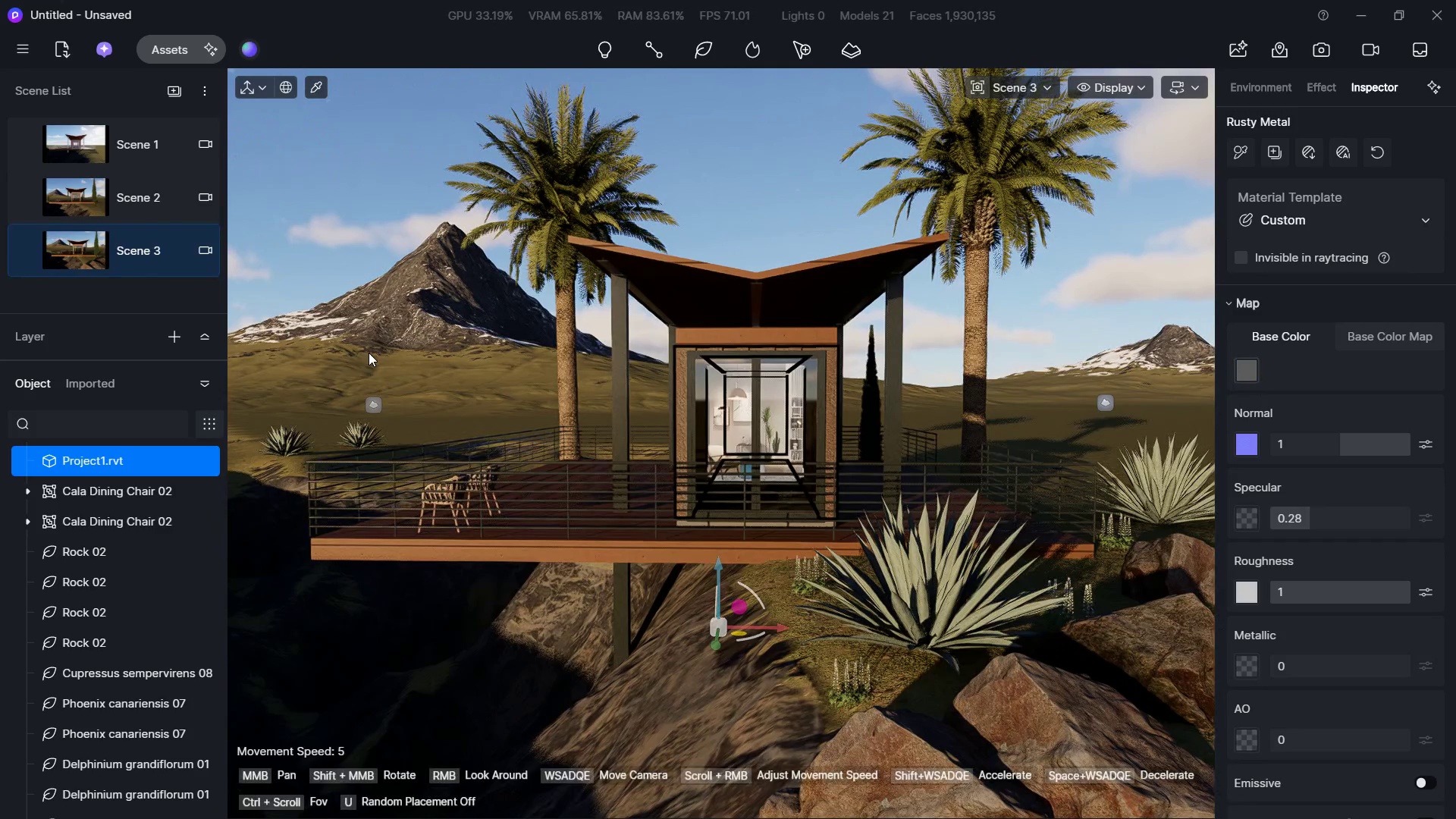 
key(Escape)
 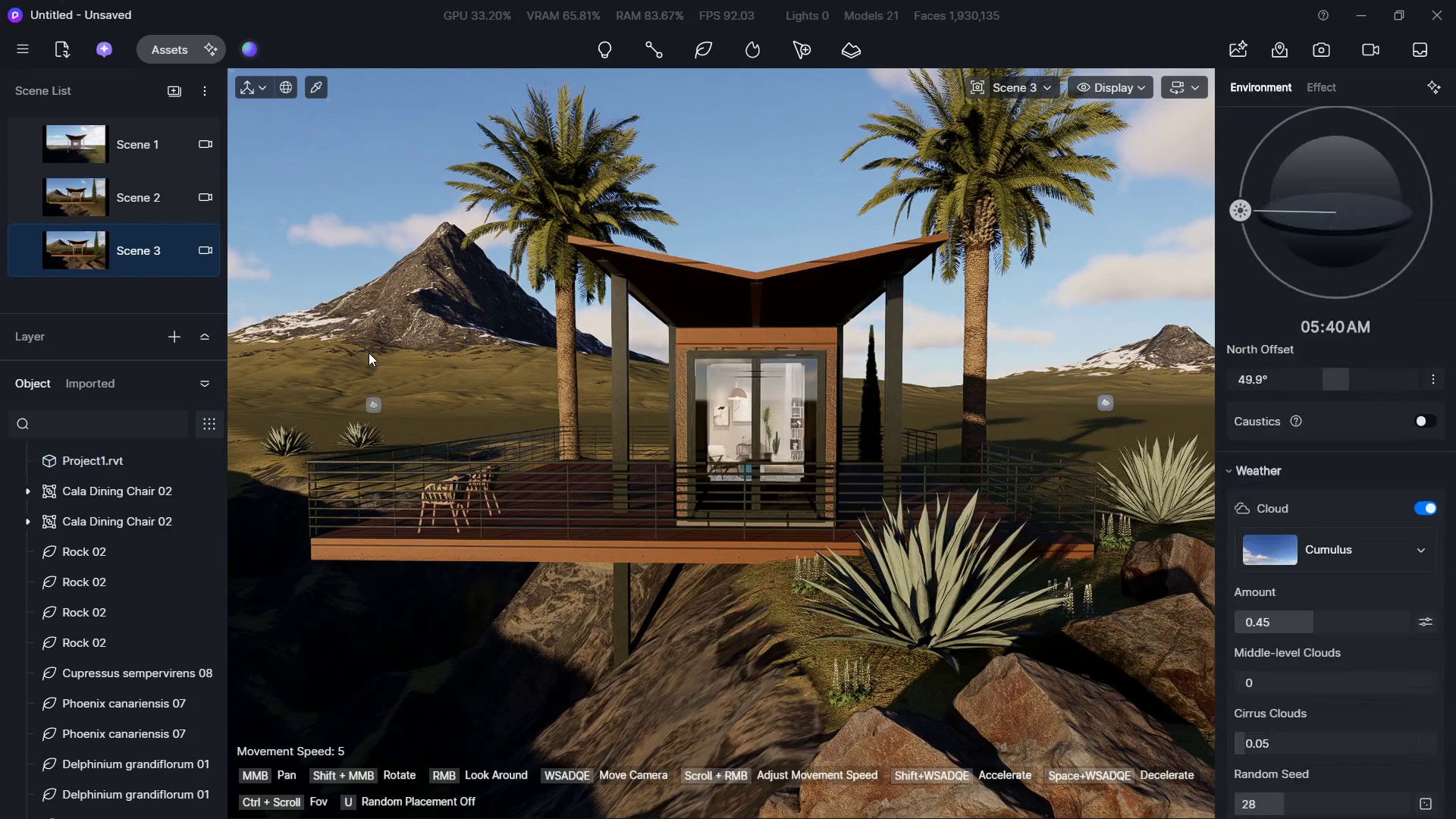 
key(Escape)
 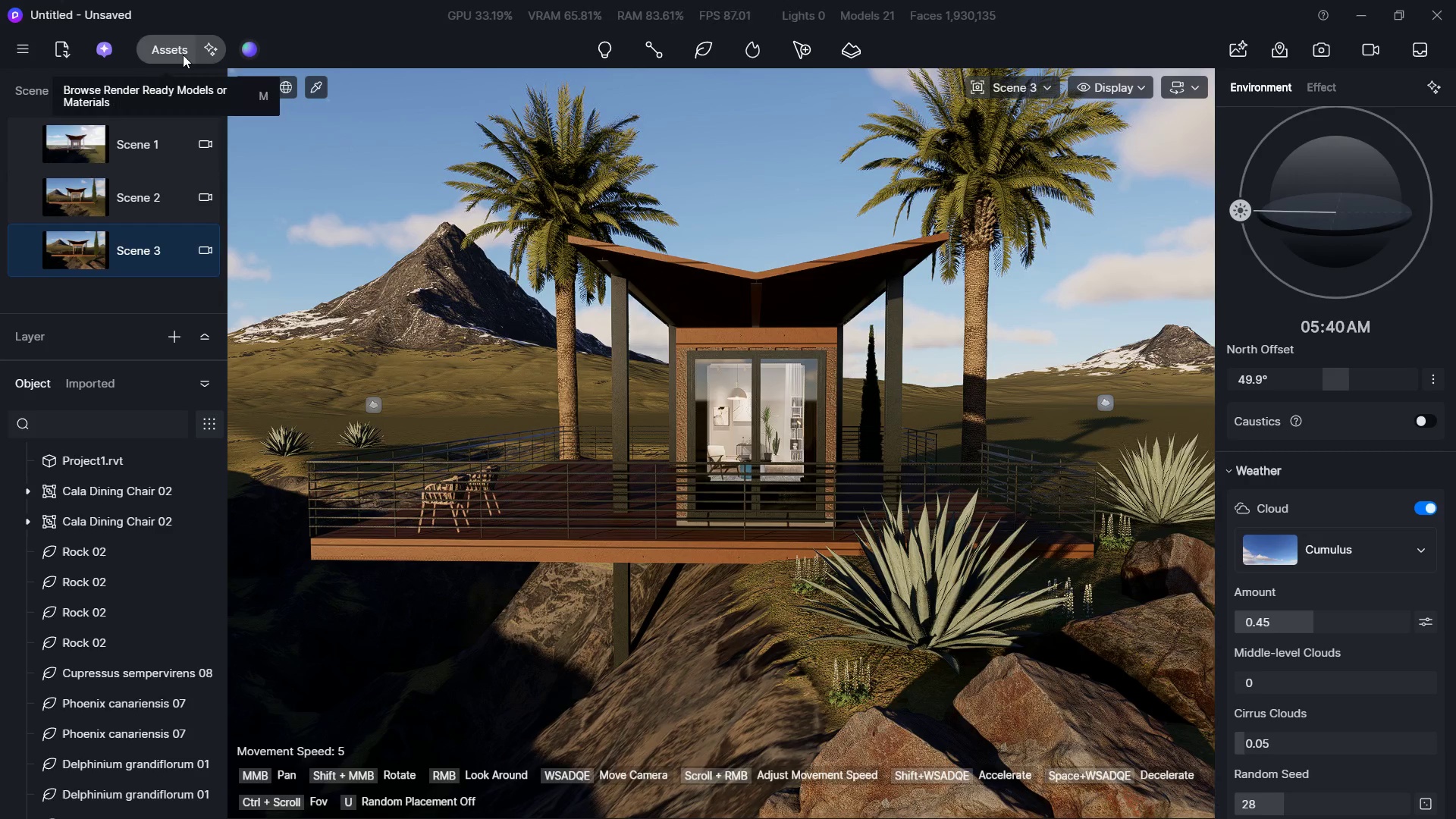 
left_click([183, 55])
 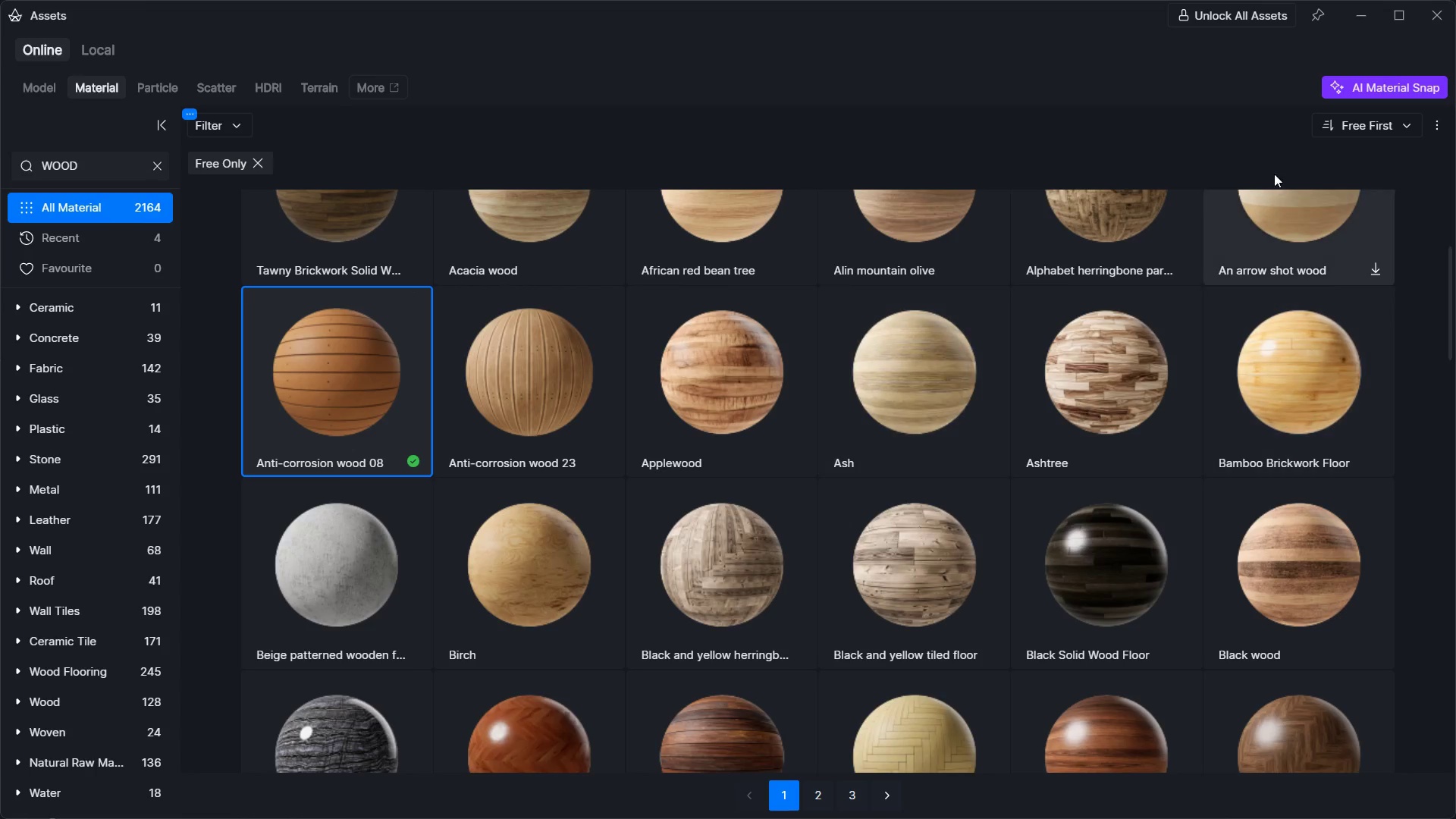 
left_click([1355, 14])
 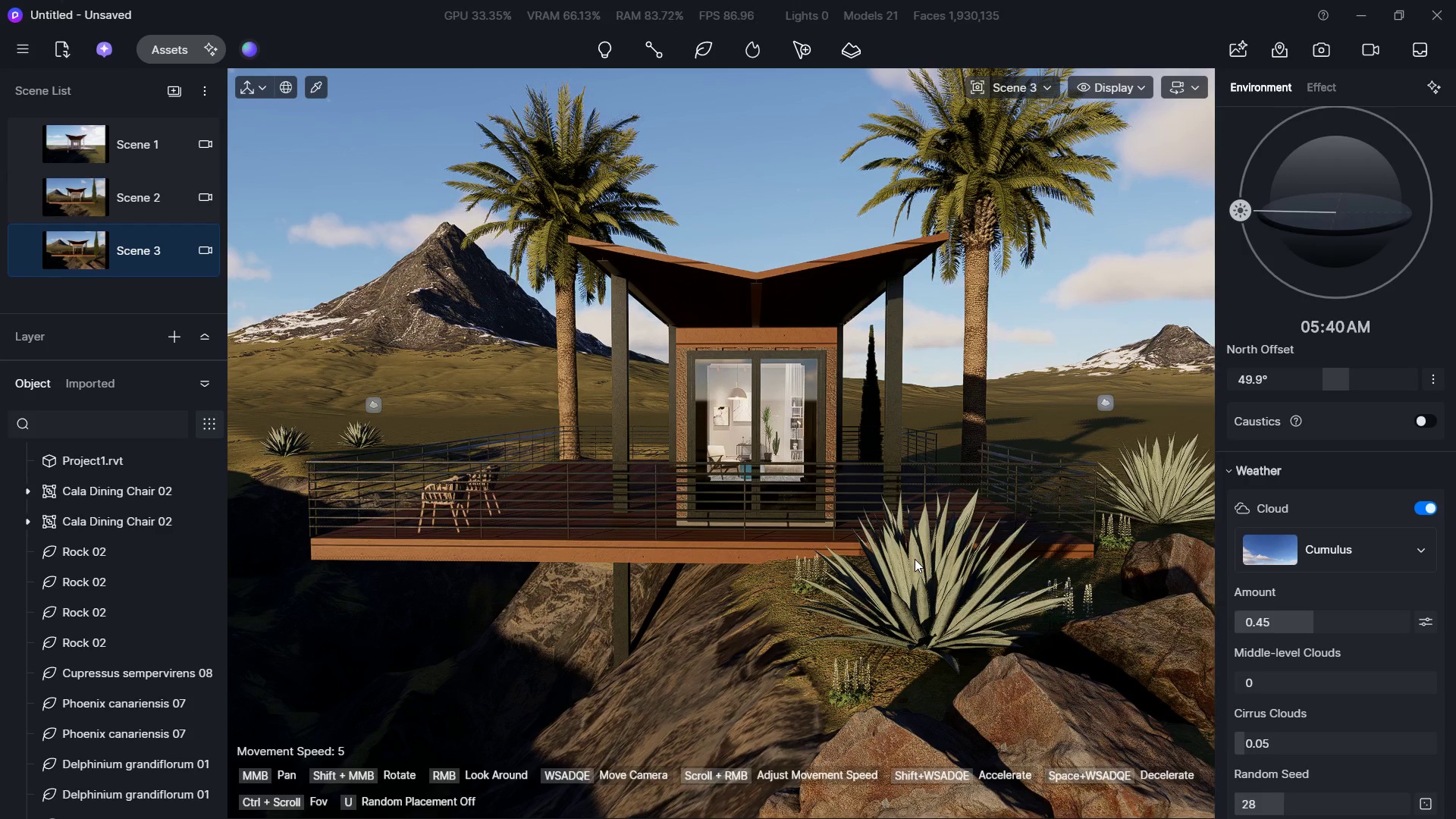 
wait(10.16)
 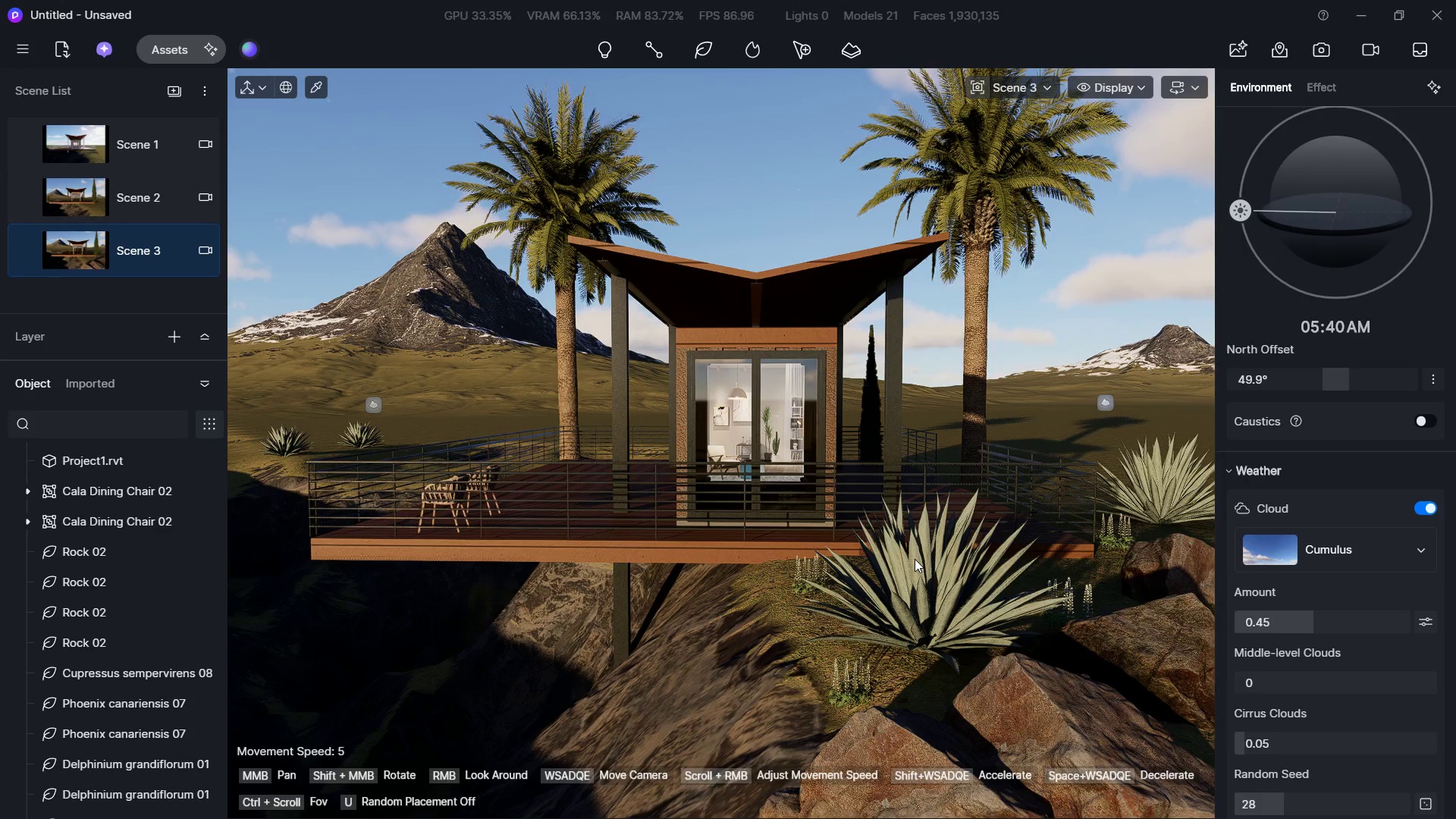 
left_click([190, 52])
 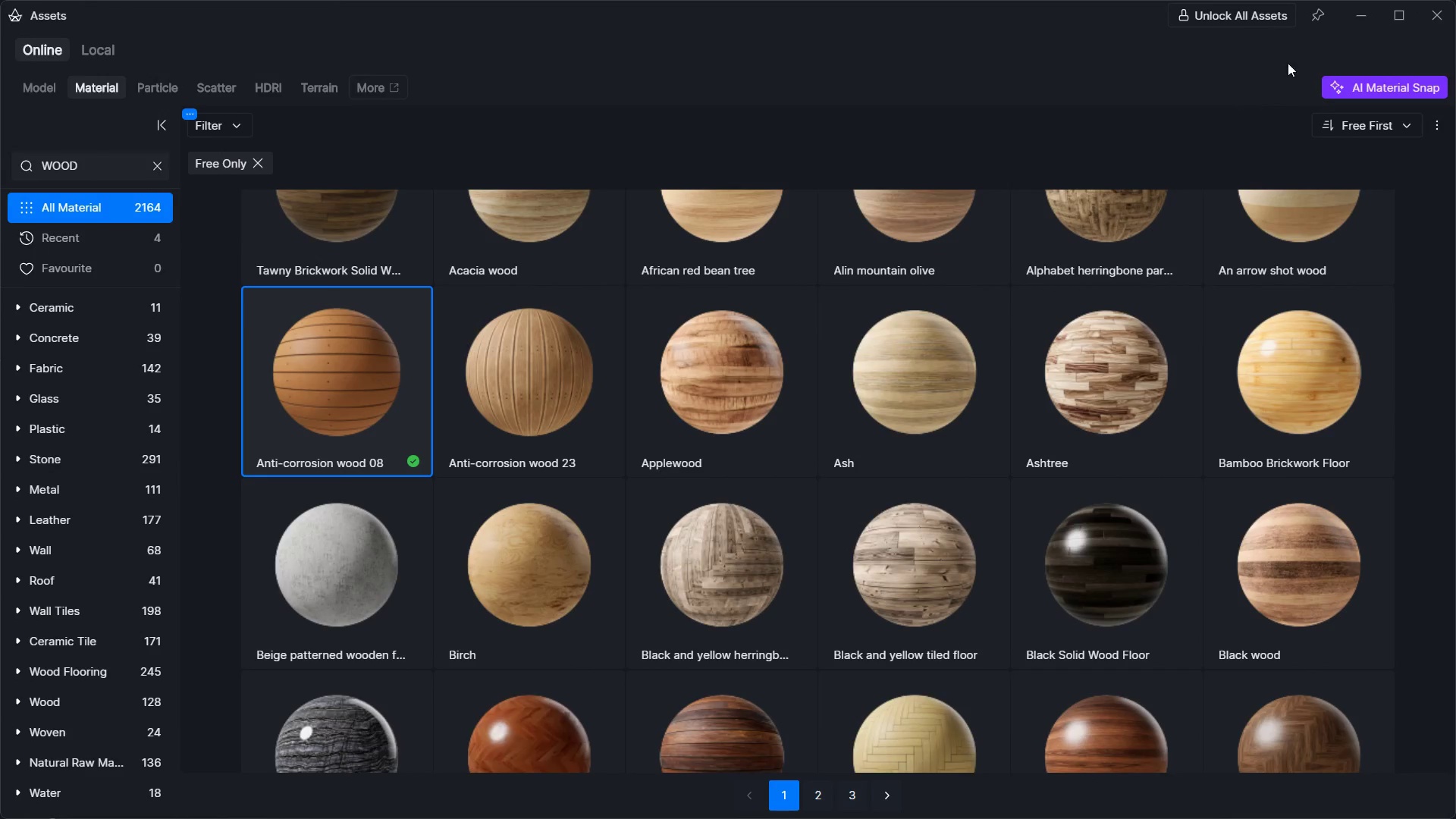 
left_click([1353, 17])
 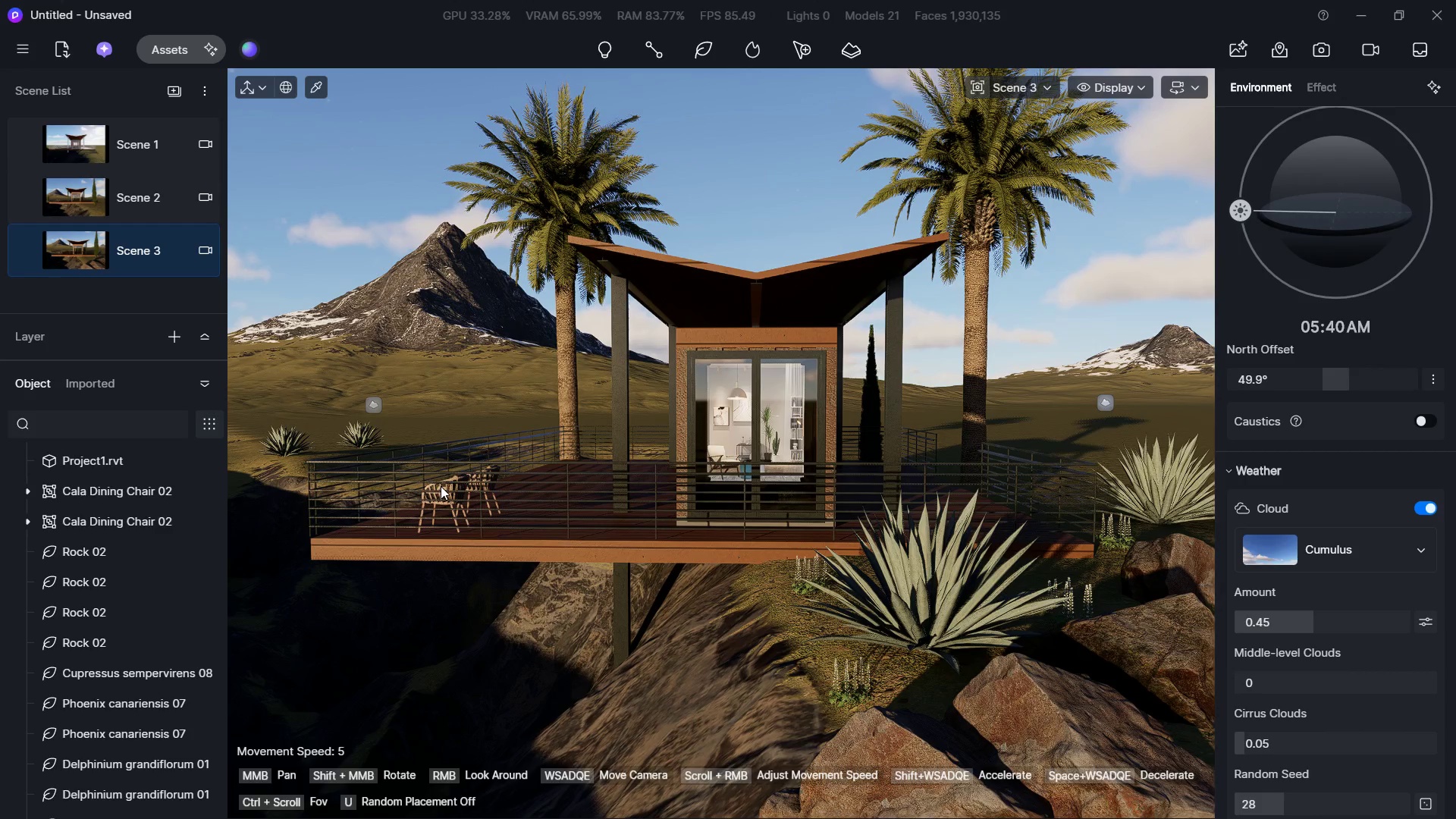 
hold_key(key=W, duration=1.05)
 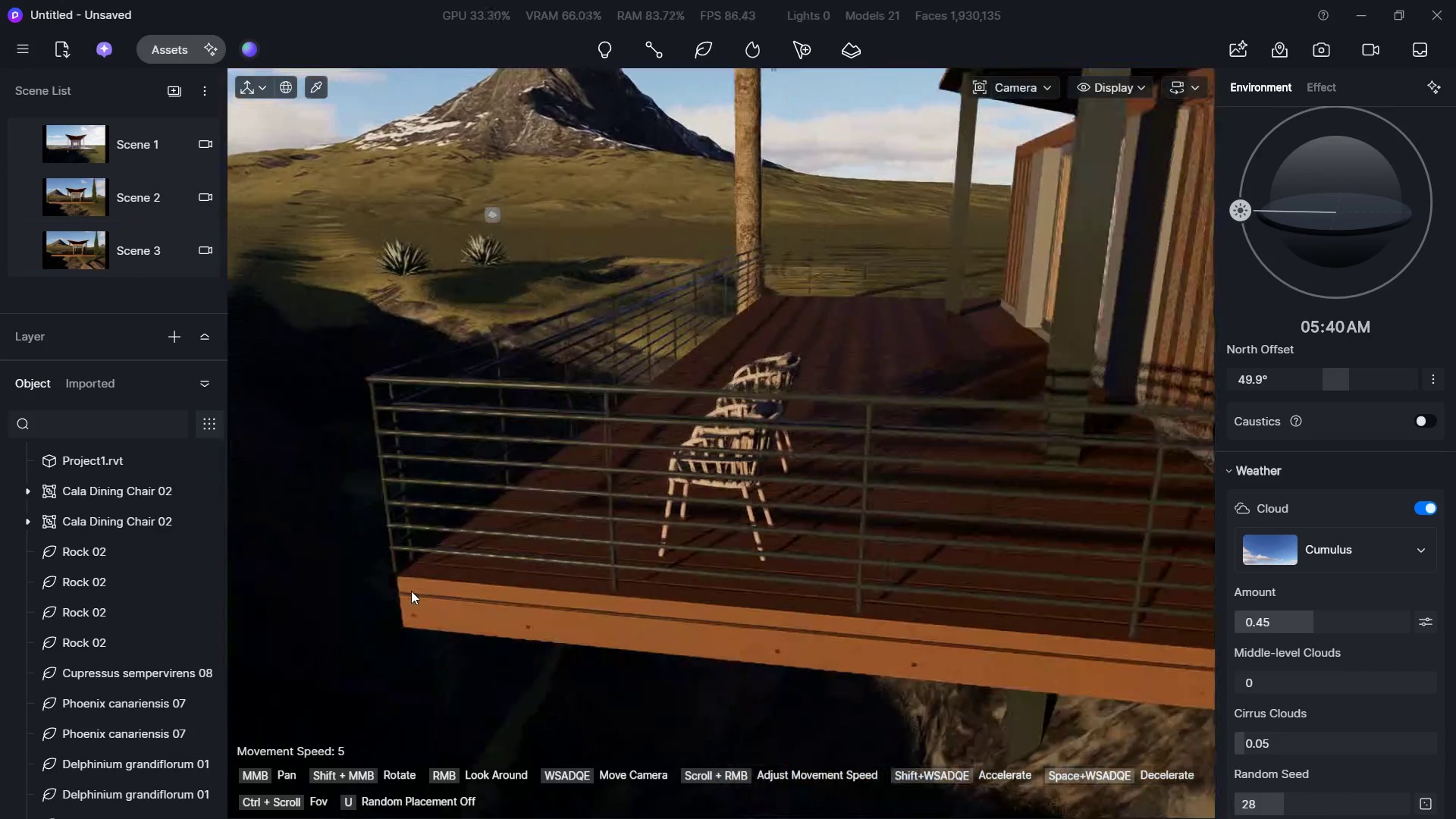 
type(ASS)
 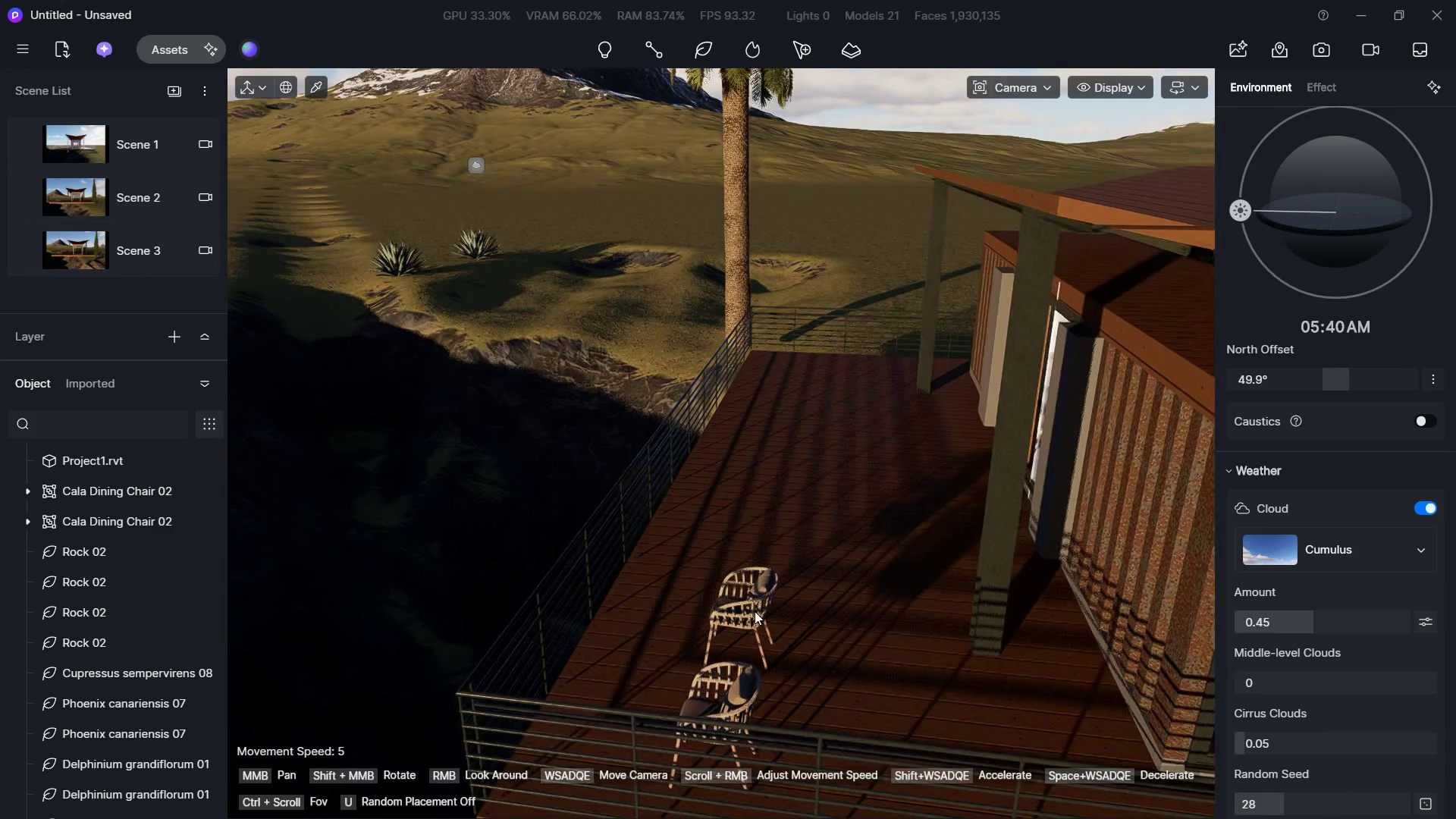 
hold_key(key=Q, duration=0.41)
 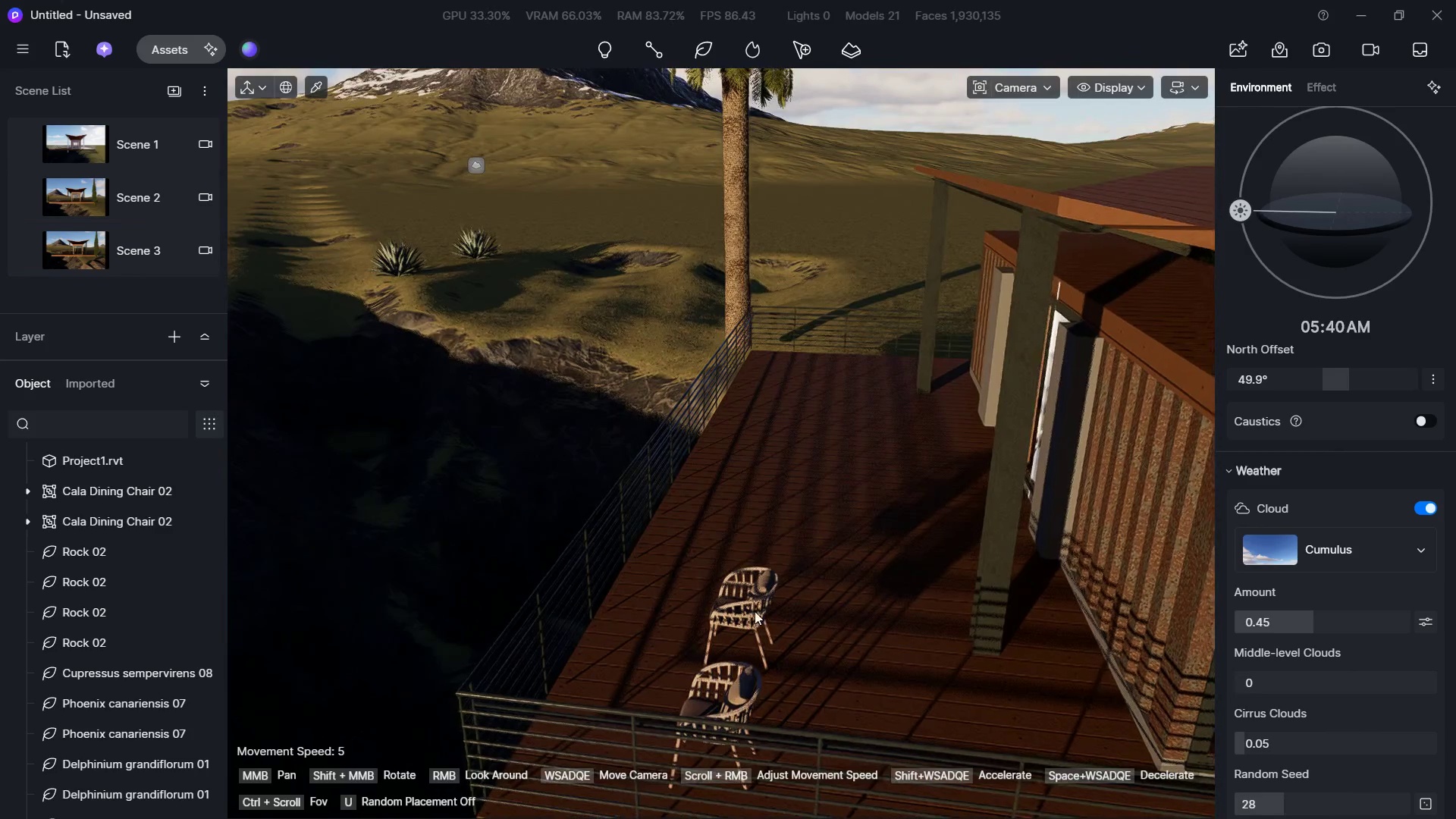 
left_click([755, 611])
 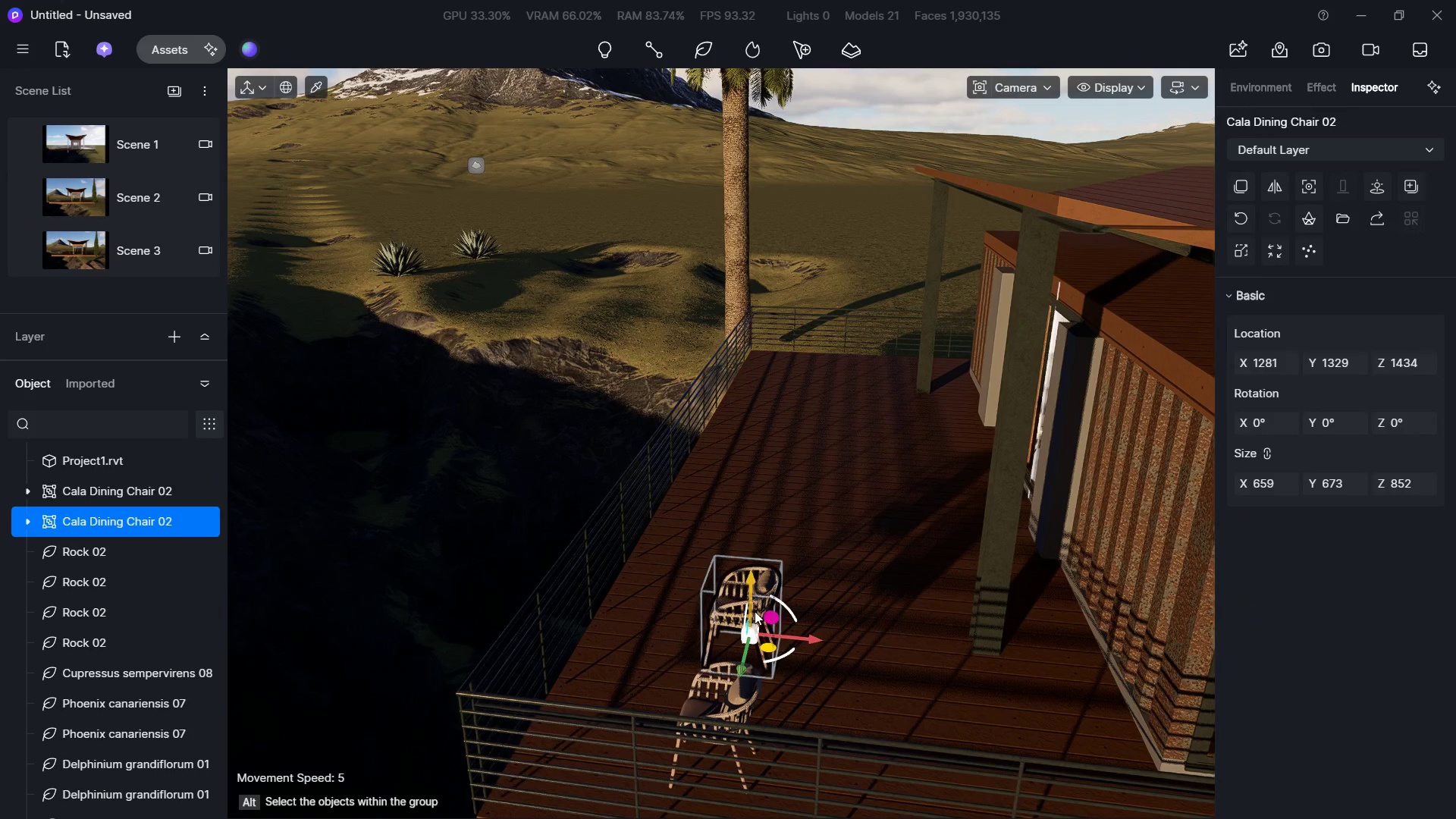 
key(Delete)
 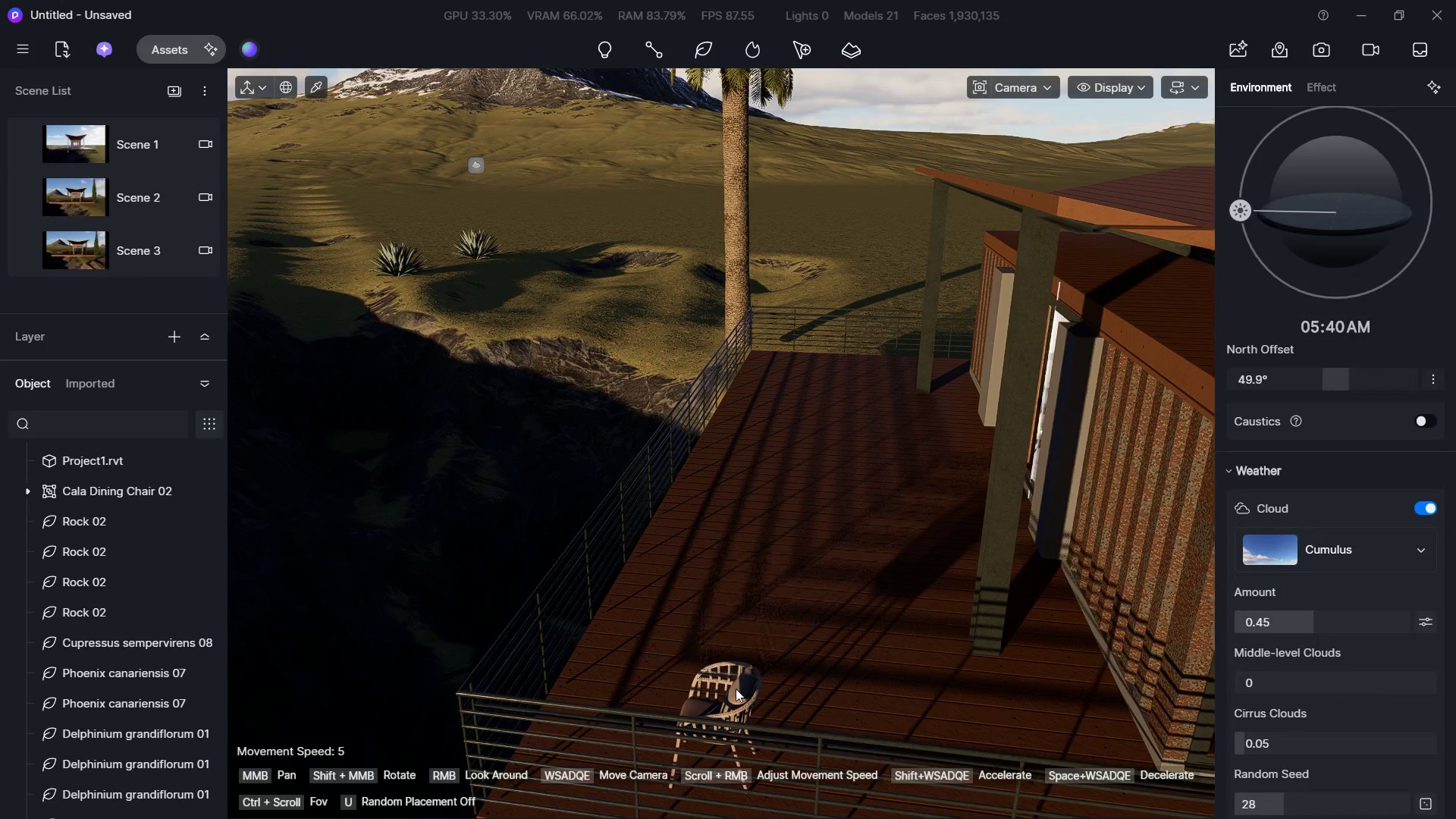 
left_click([736, 689])
 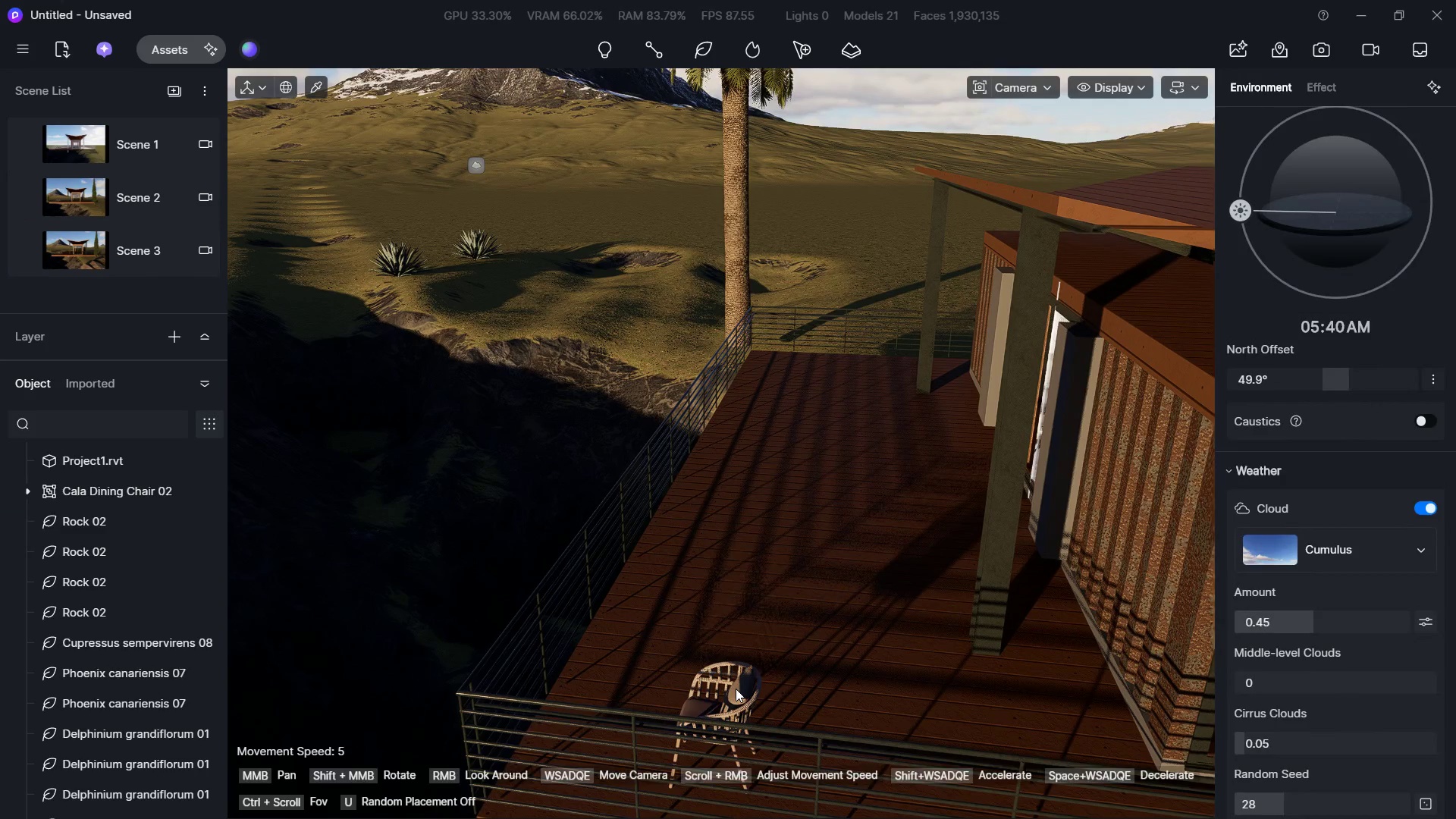 
key(Delete)
 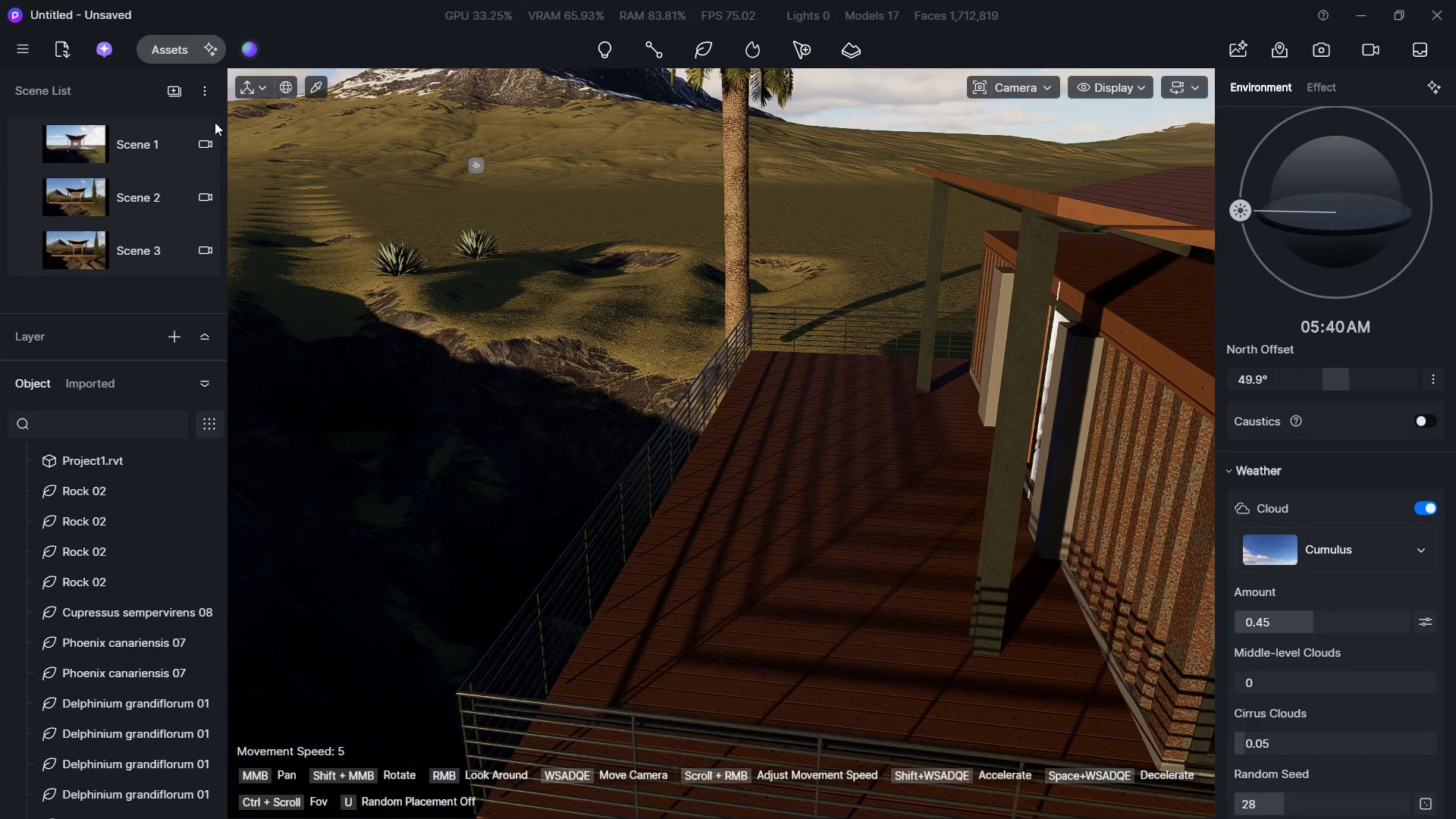 
left_click([153, 55])
 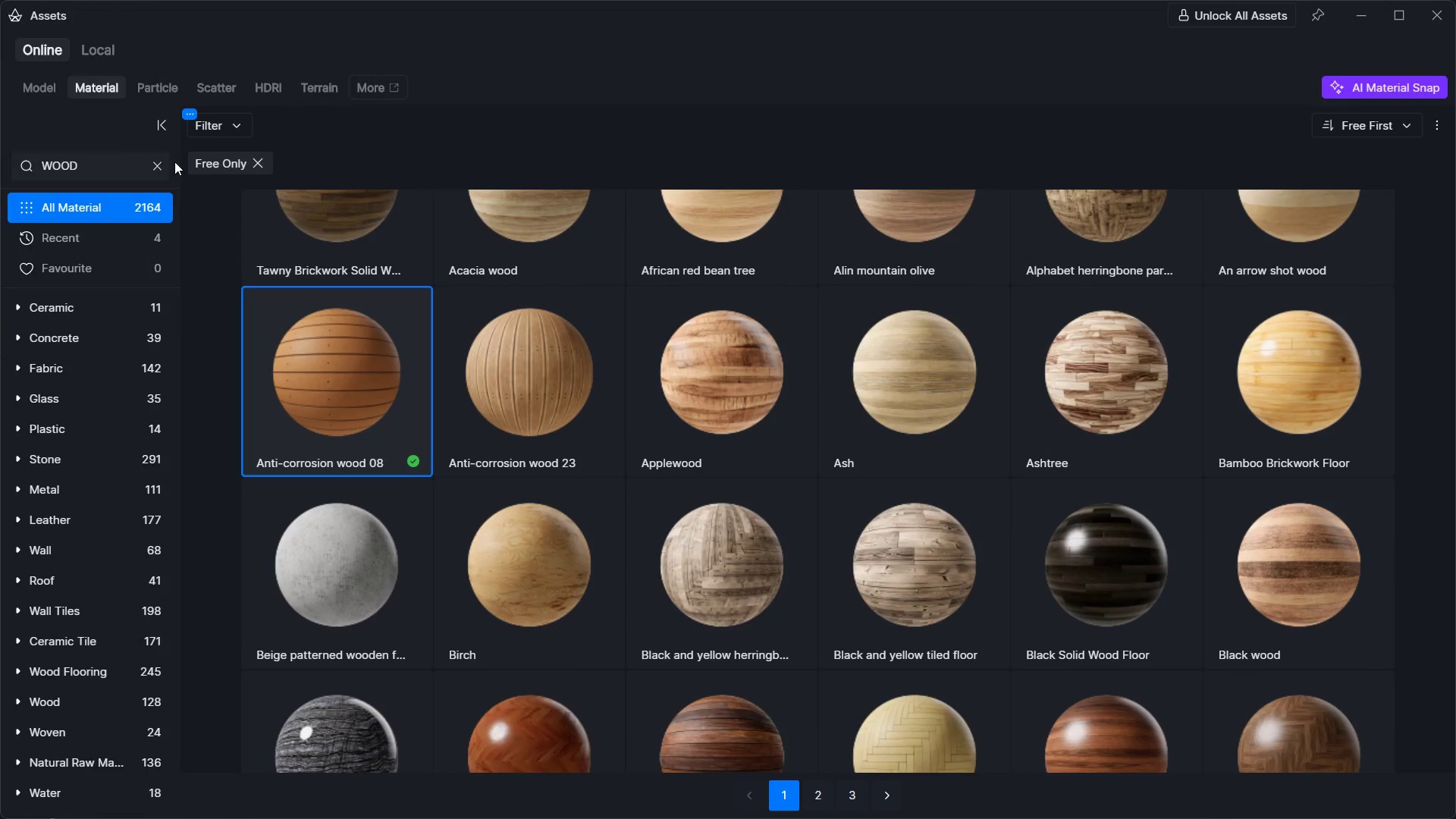 
left_click([145, 162])
 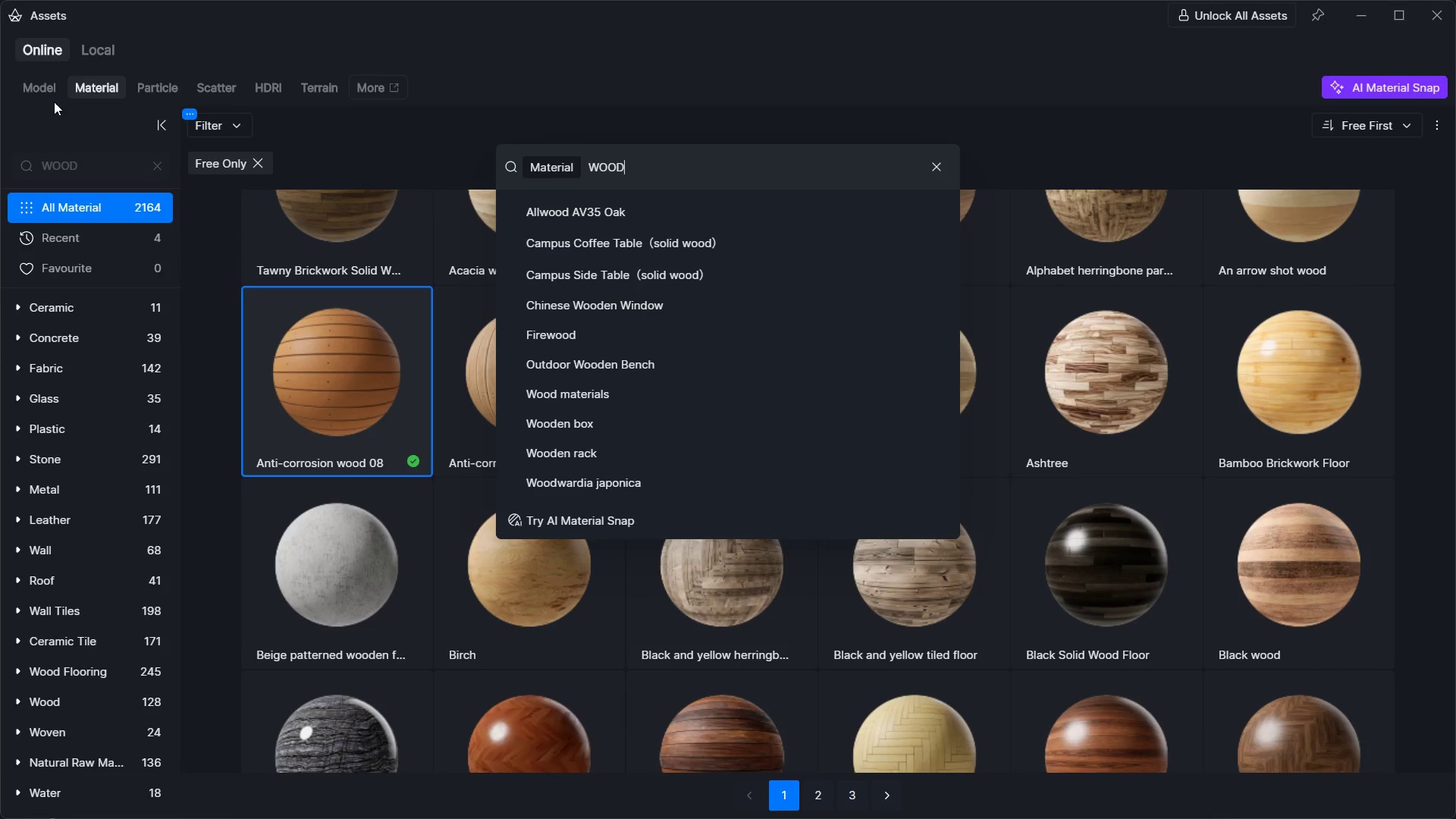 
left_click([42, 85])
 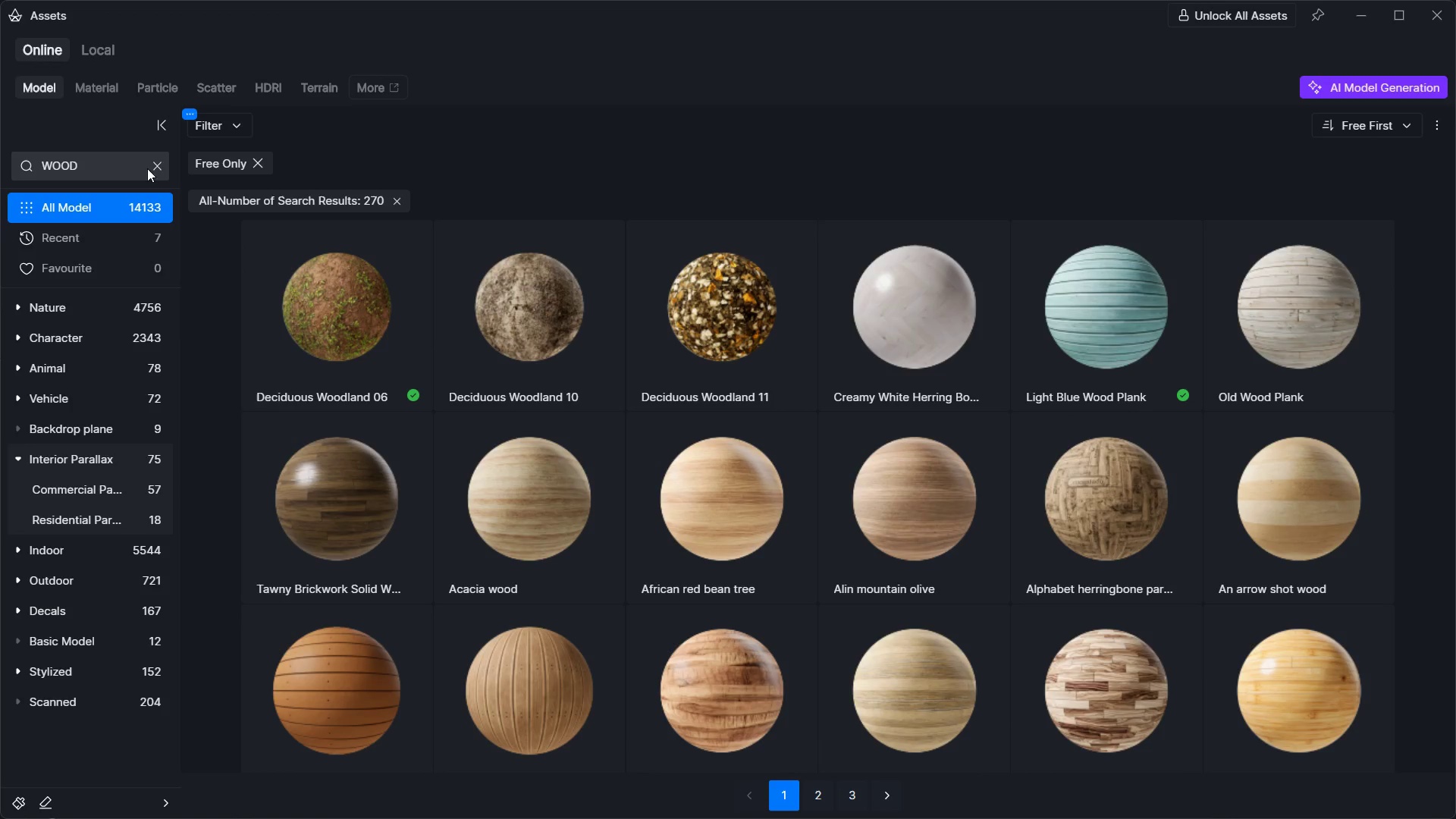 
left_click([164, 168])
 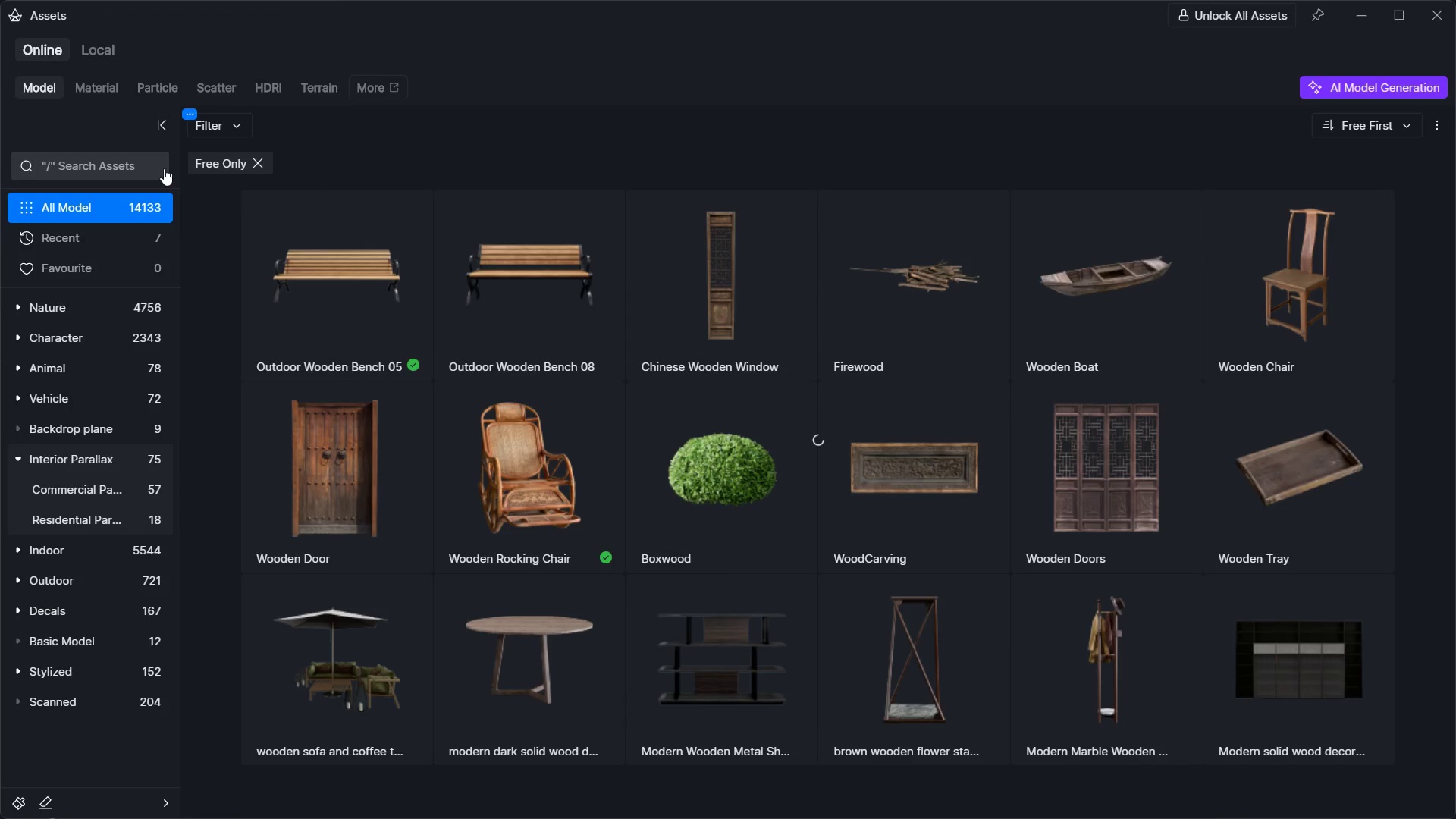 
left_click([97, 168])
 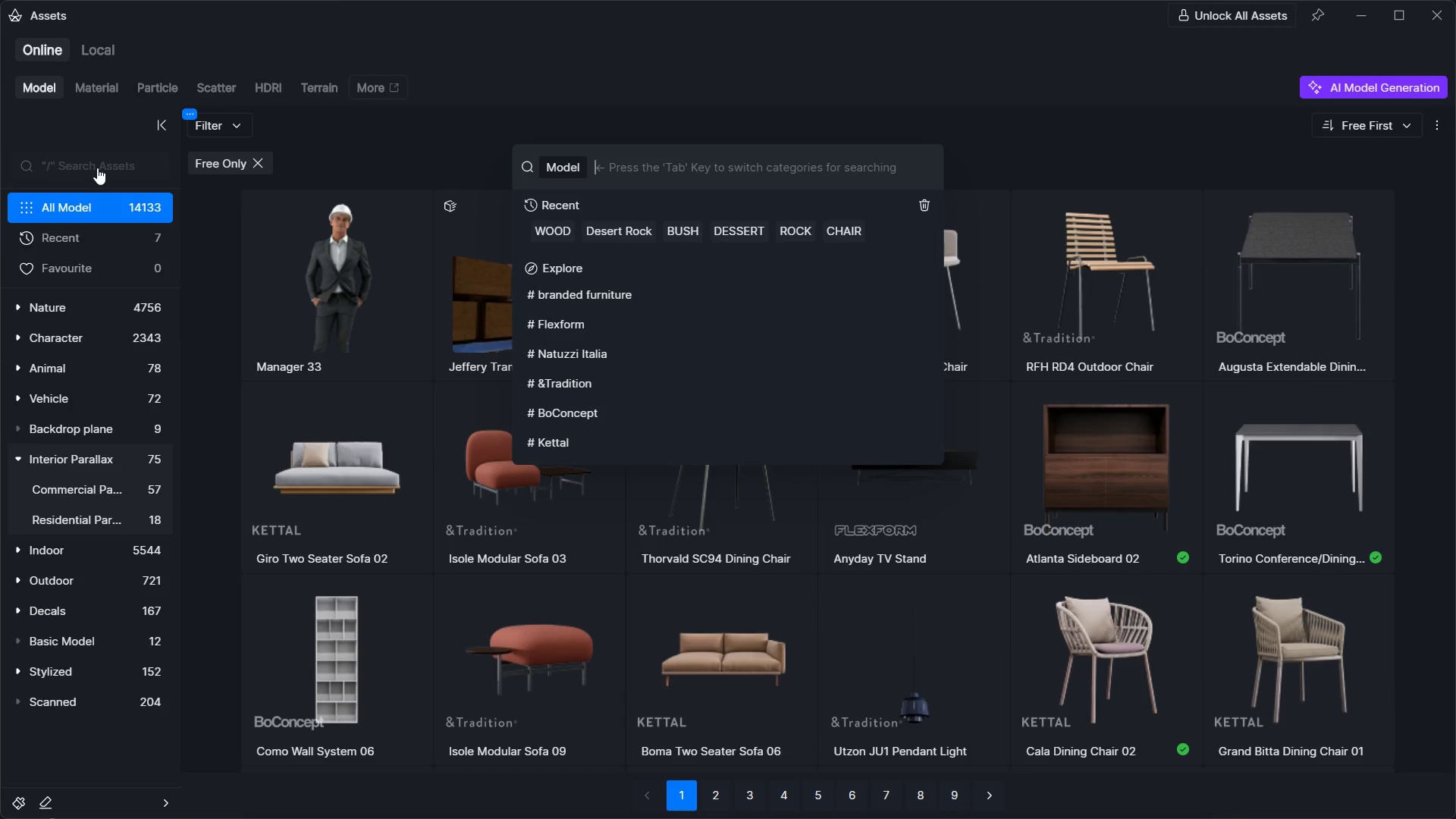 
type(sofa)
 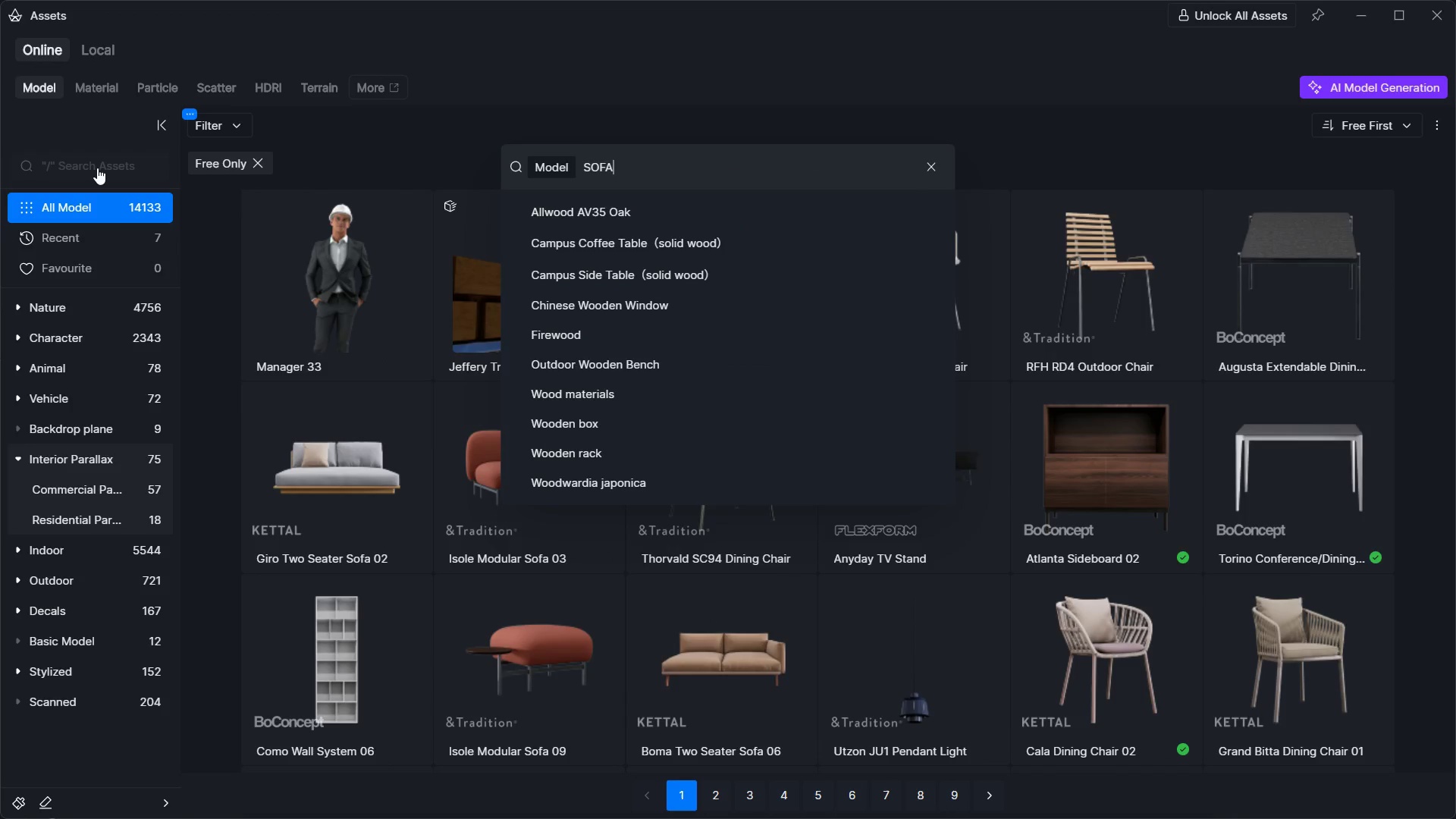 
key(Enter)
 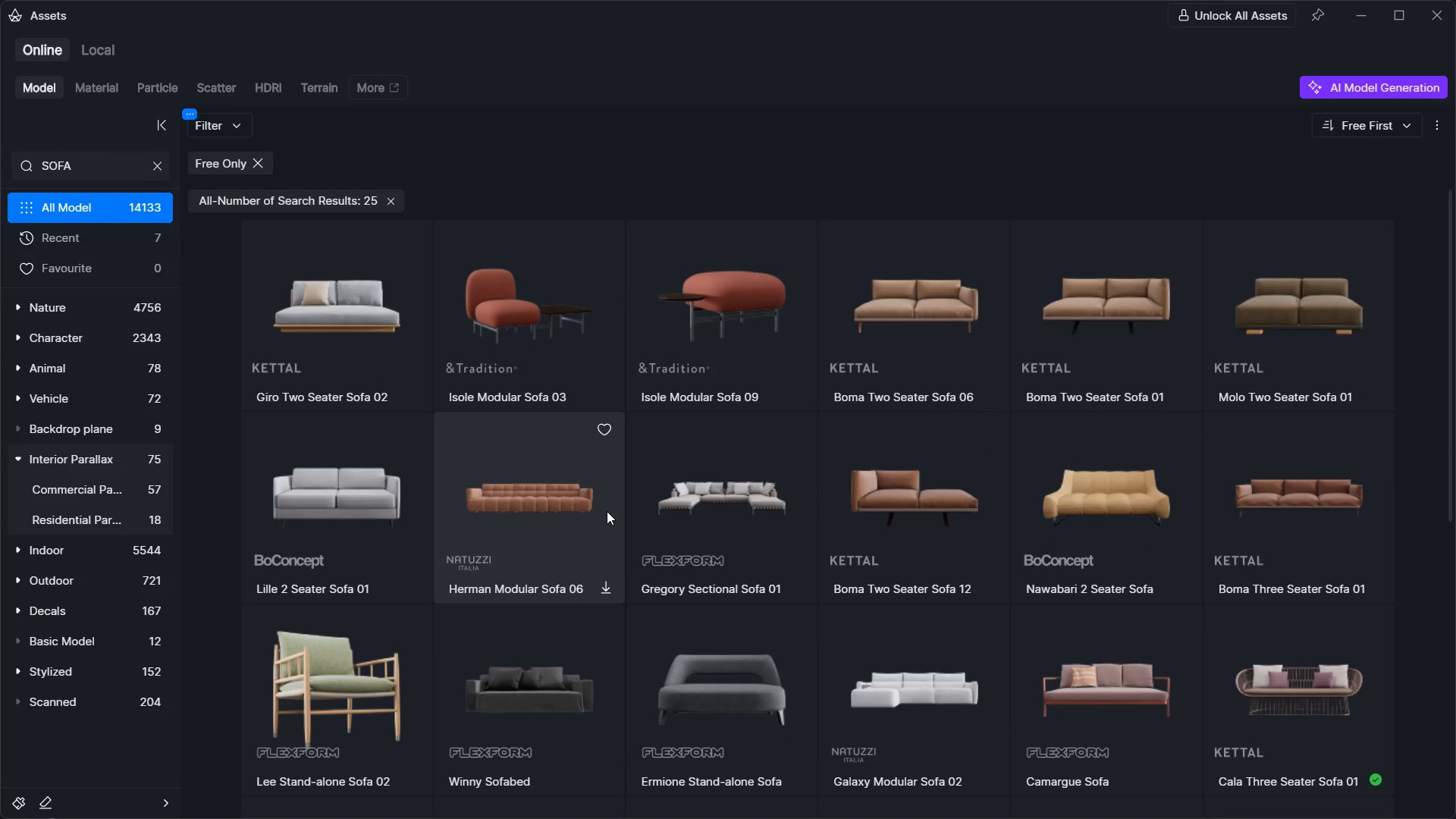 
scroll: coordinate [607, 511], scroll_direction: down, amount: 5.0
 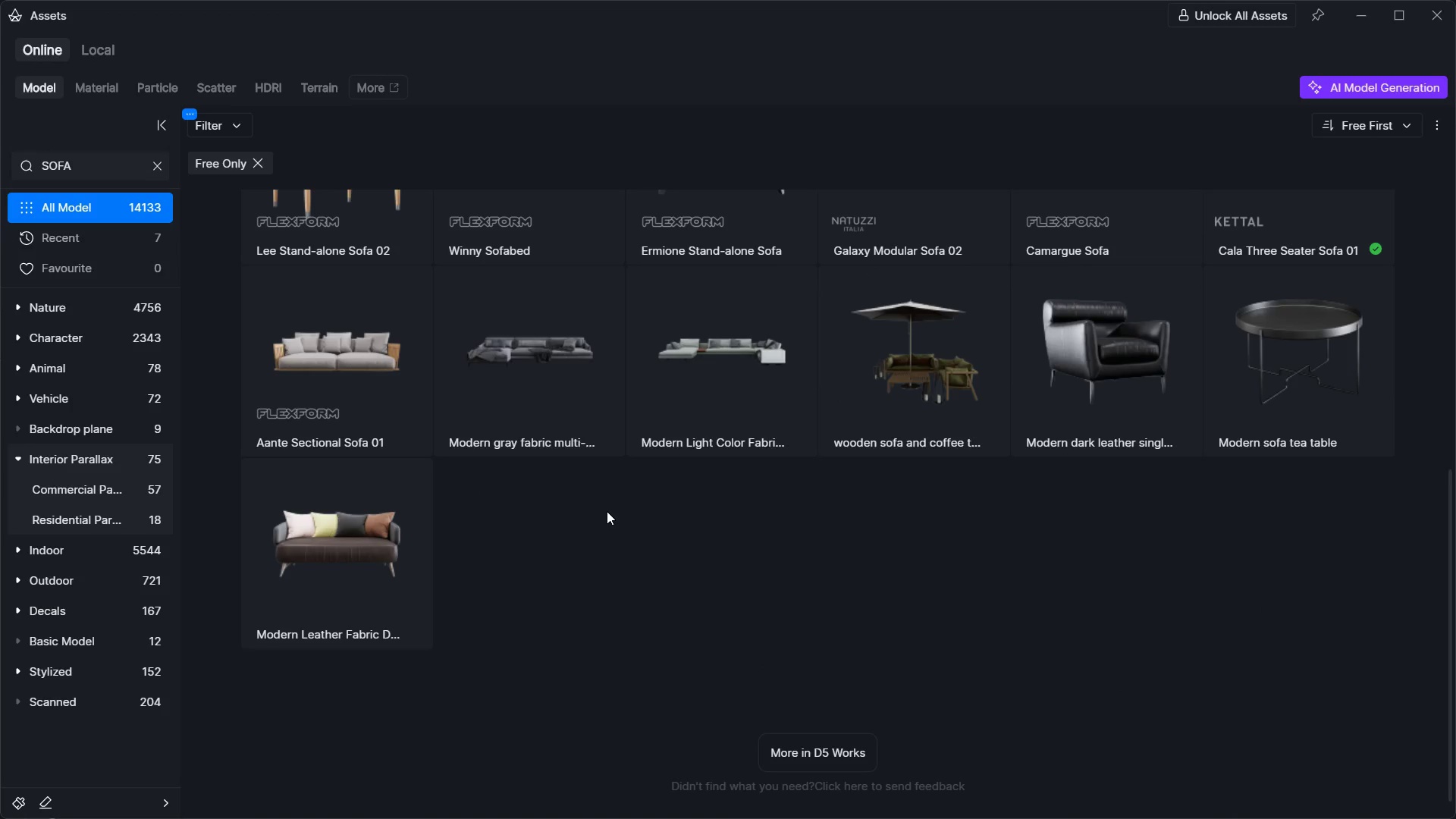 
scroll: coordinate [638, 511], scroll_direction: up, amount: 7.0
 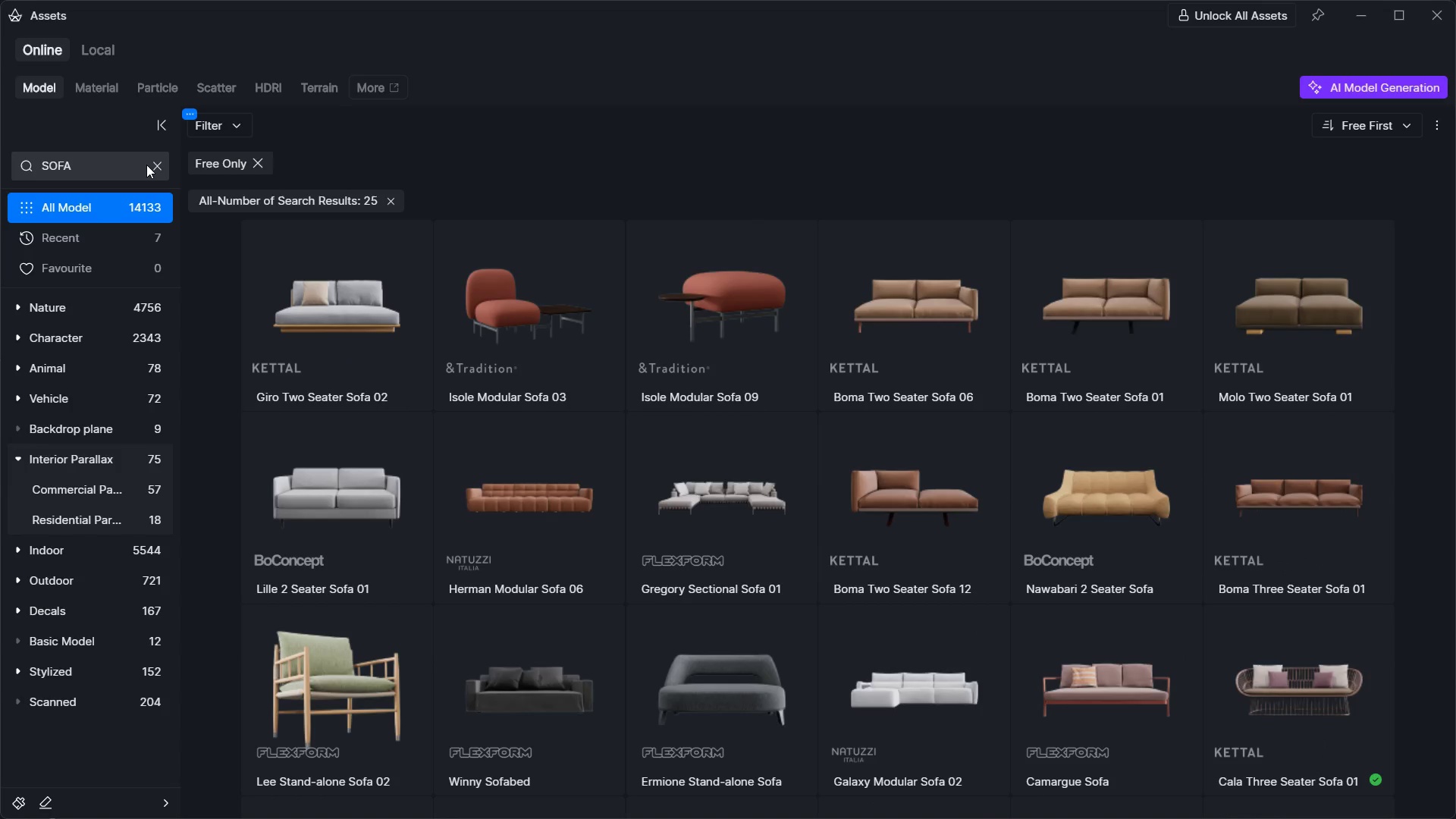 
left_click([150, 165])
 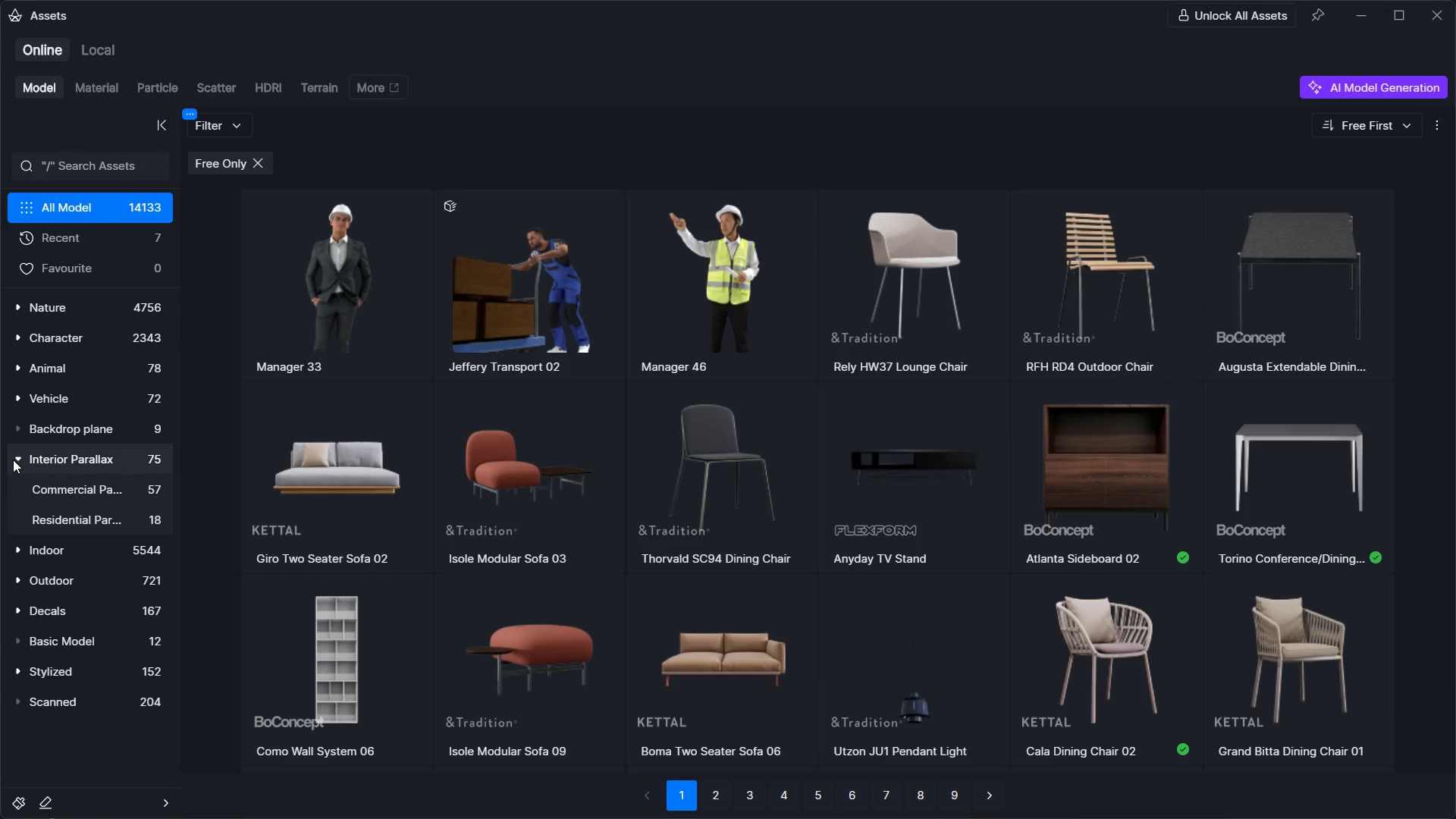 
left_click([13, 460])
 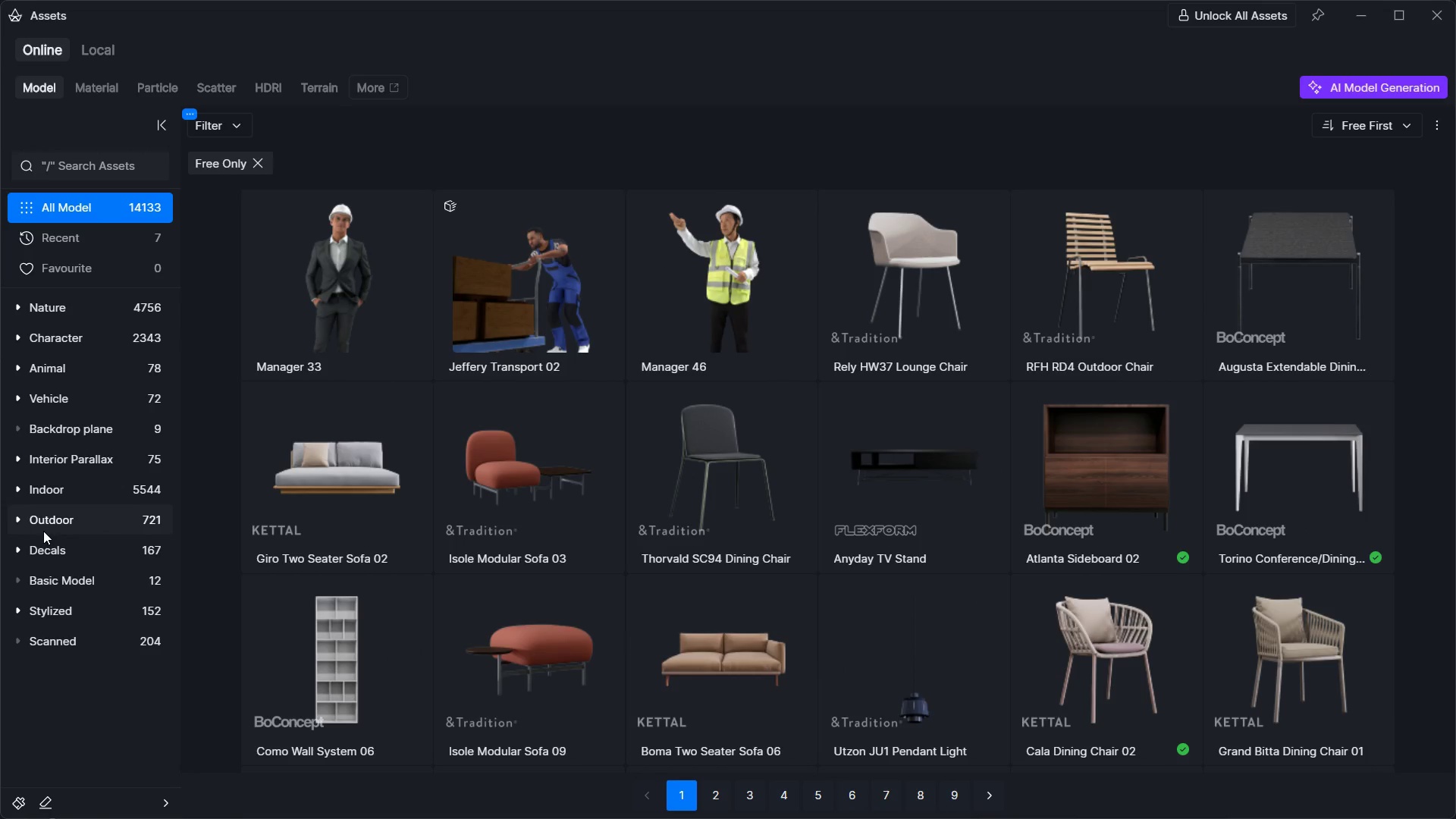 
left_click([48, 532])
 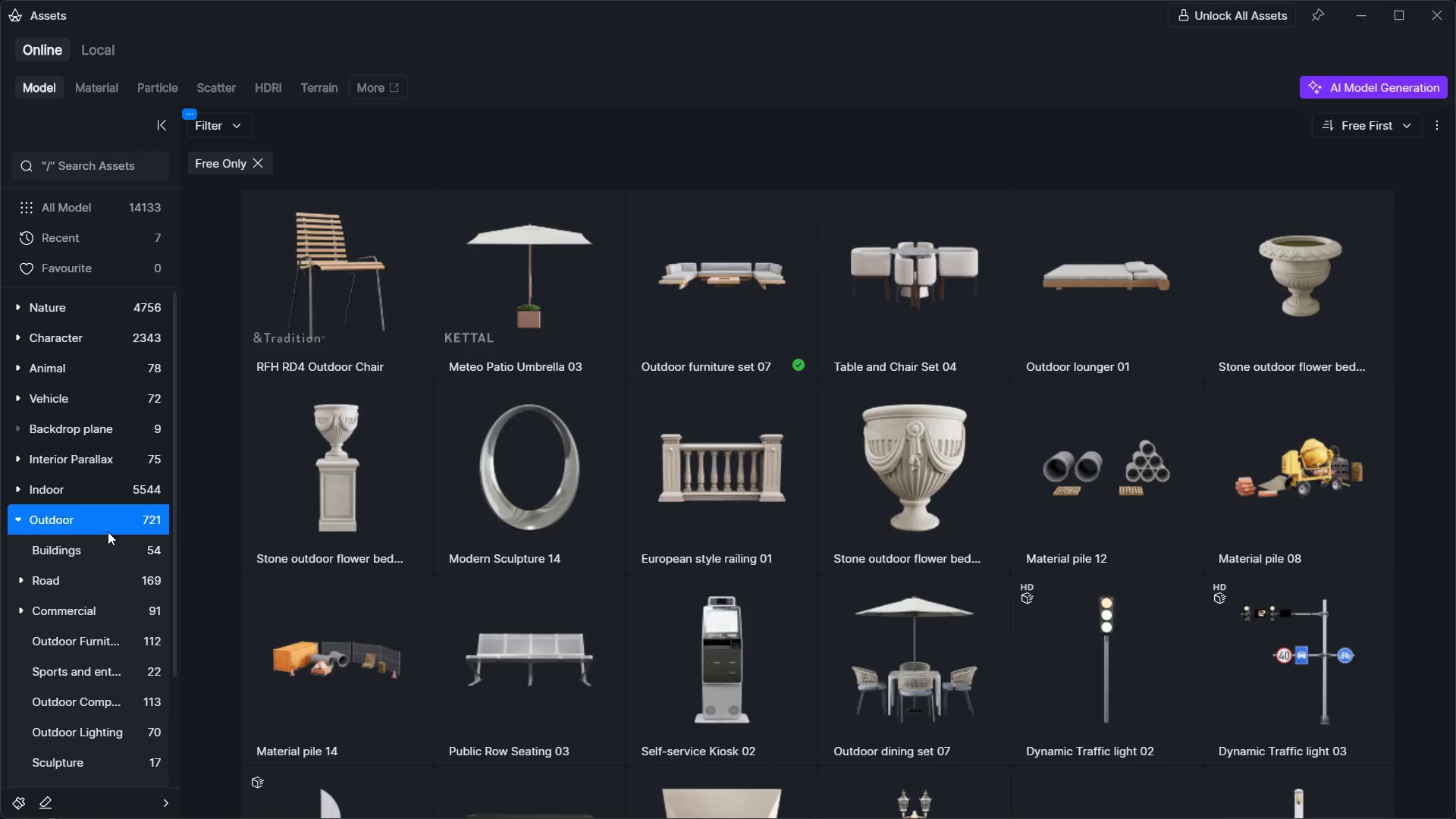 
left_click([750, 274])
 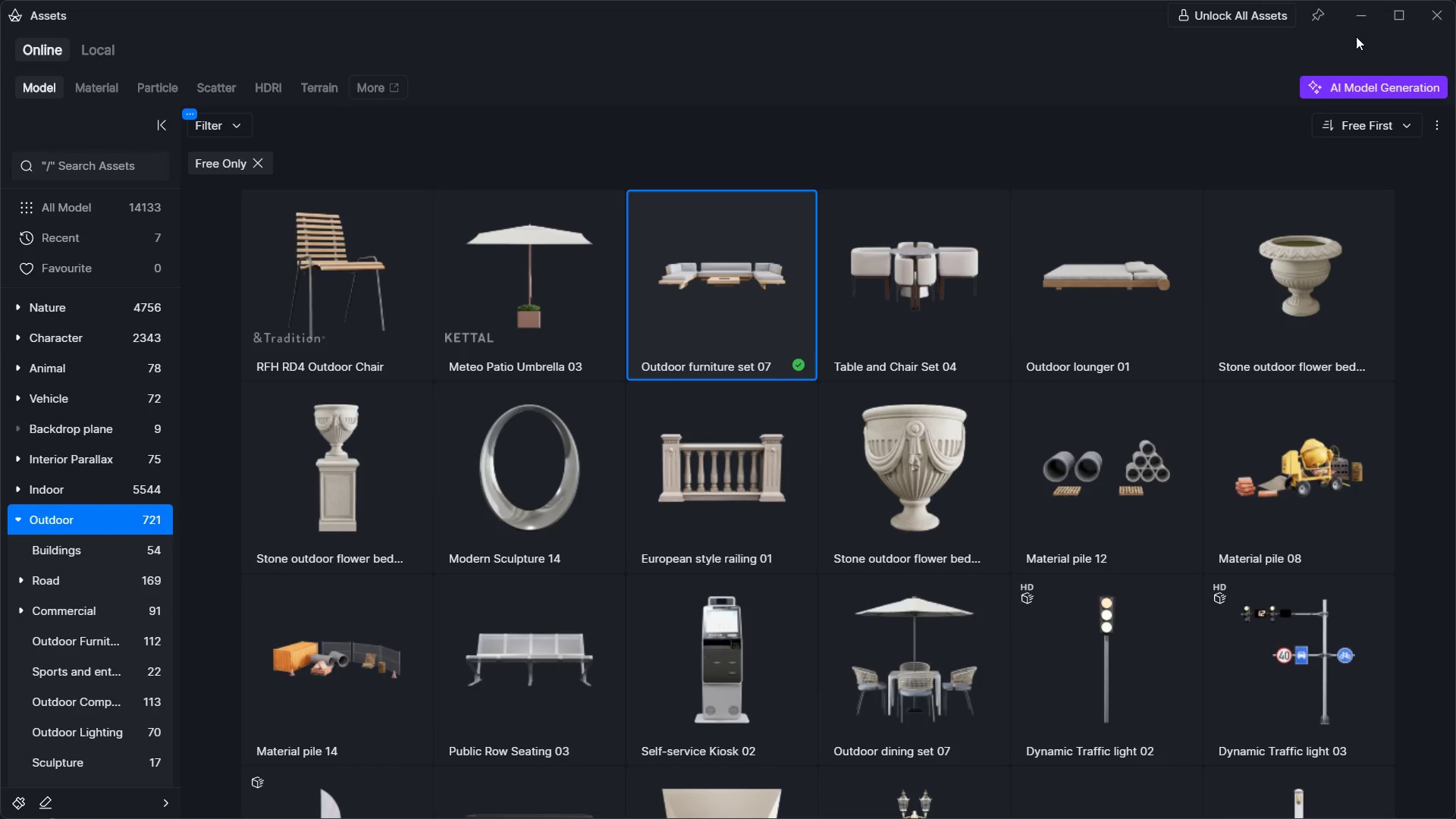 
double_click([1360, 21])
 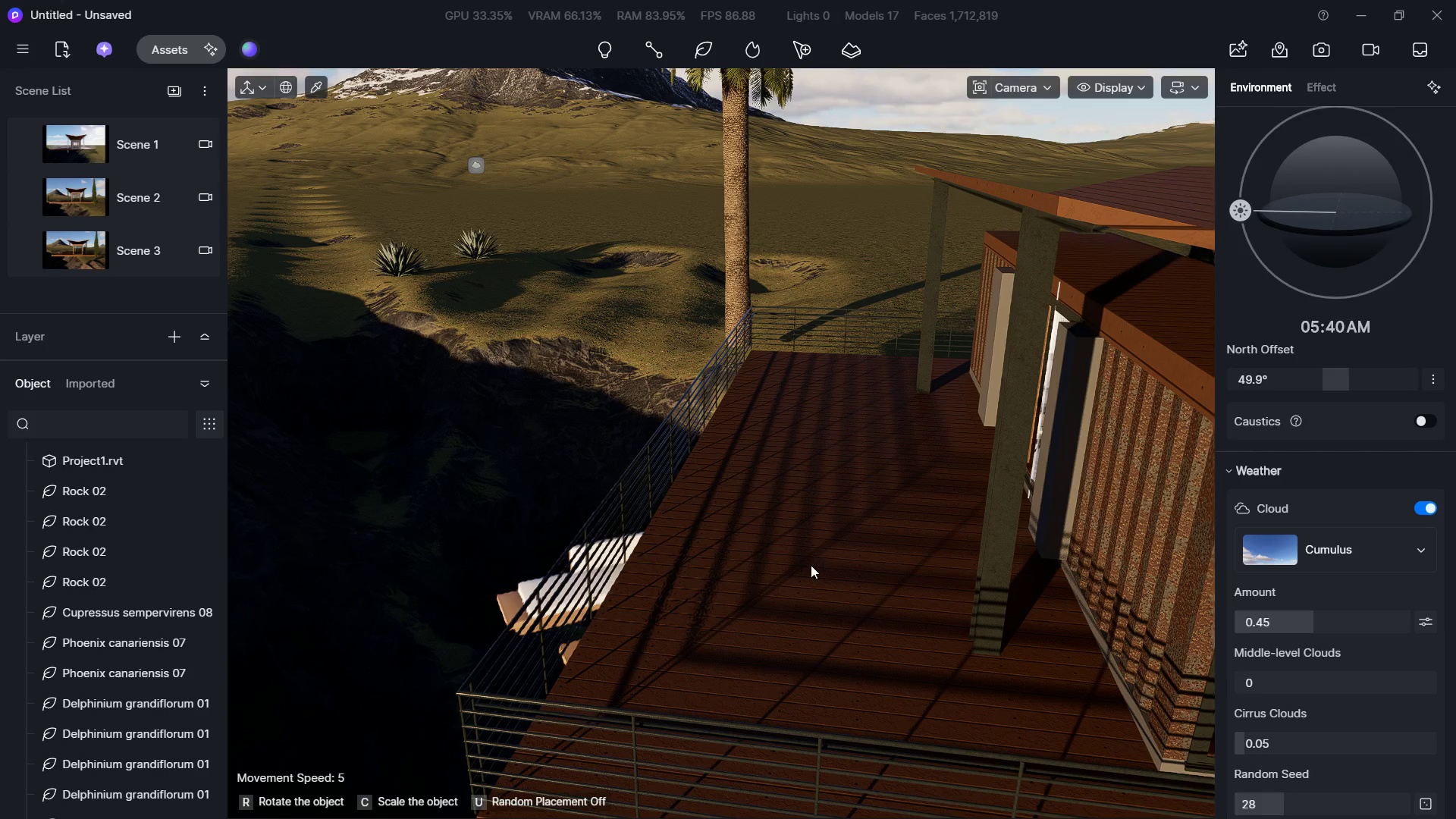 
wait(7.91)
 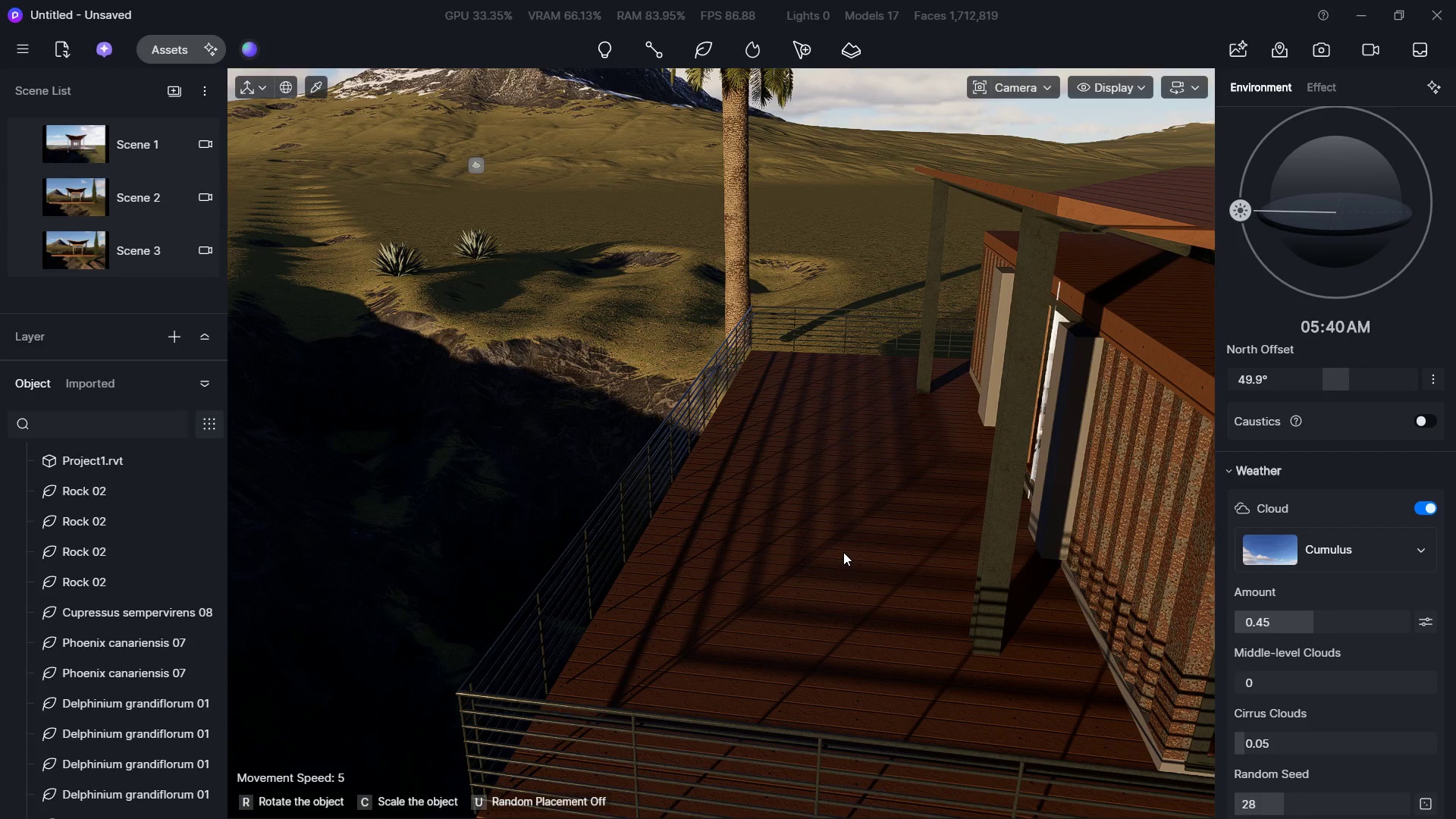 
left_click([751, 617])
 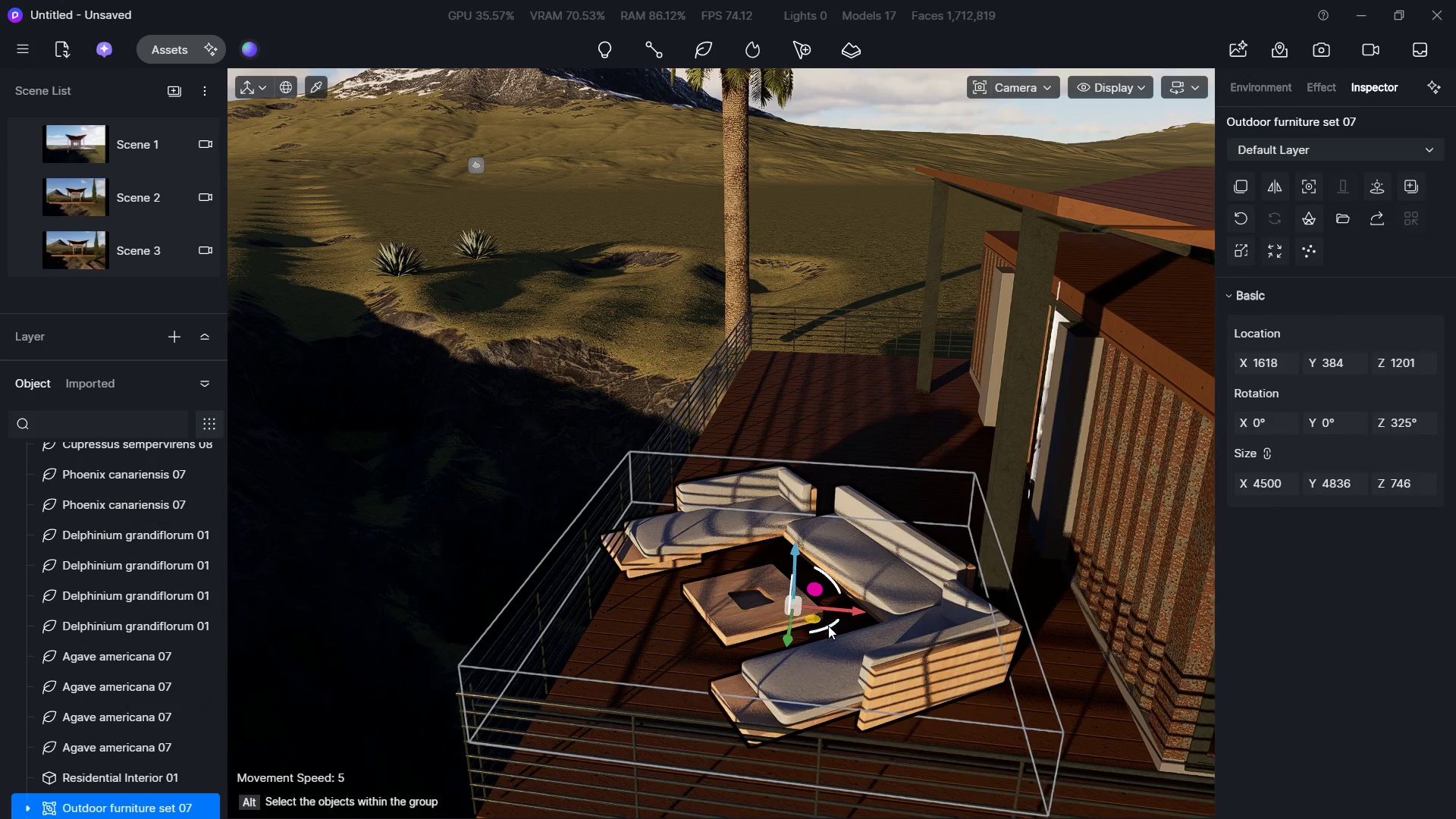 
left_click_drag(start_coordinate=[828, 626], to_coordinate=[802, 639])
 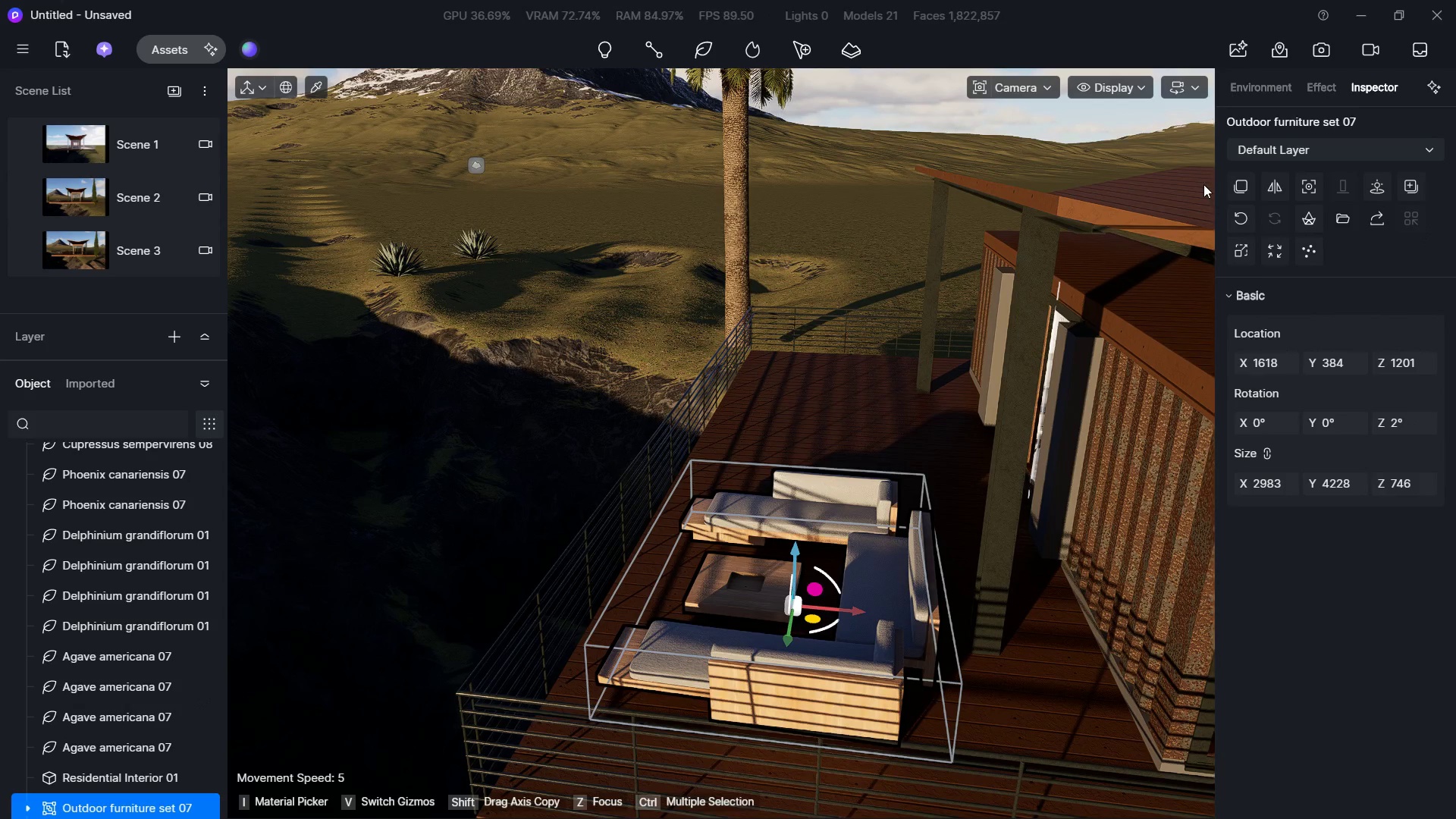 
left_click([1232, 184])
 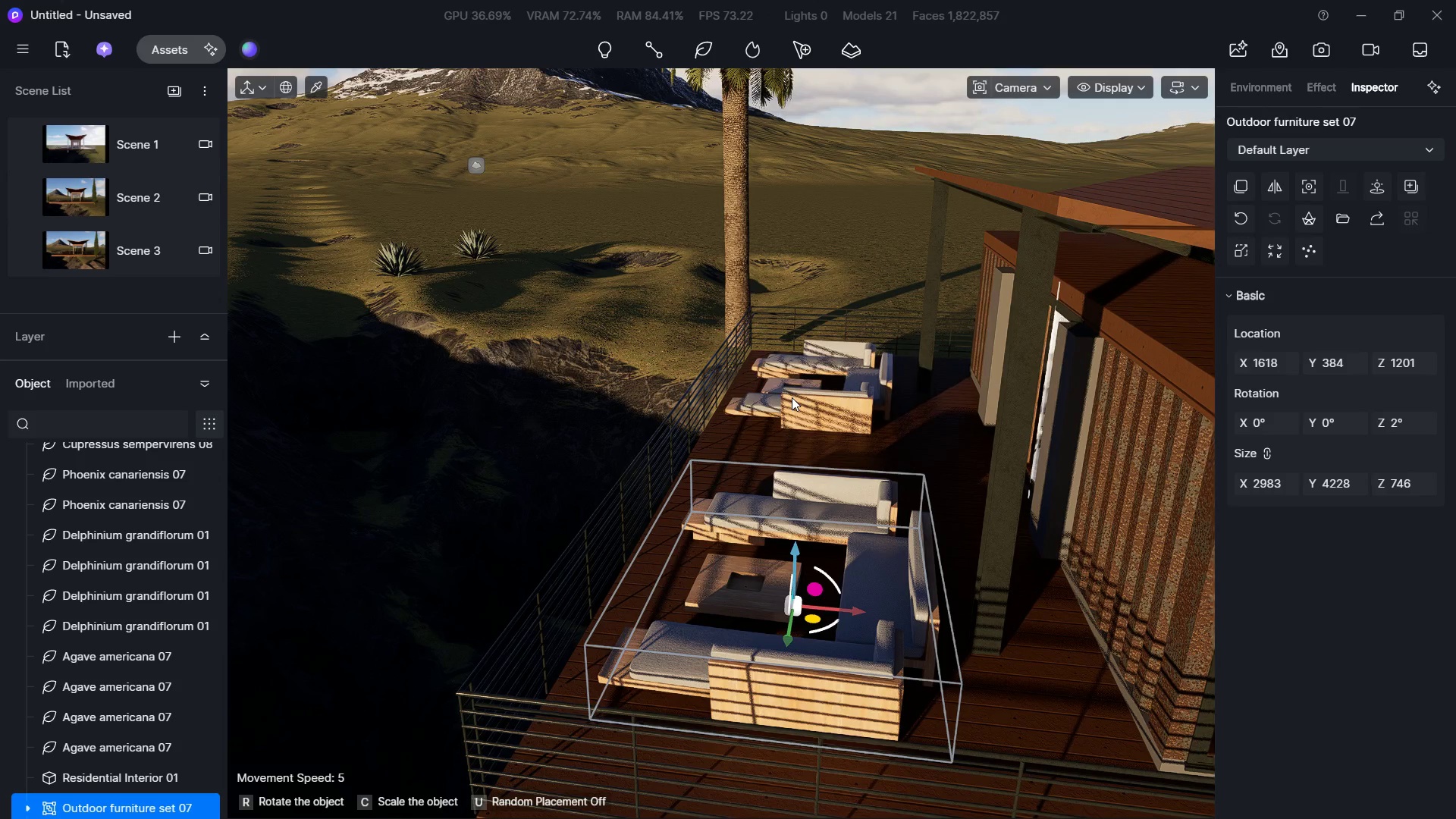 
left_click([797, 397])
 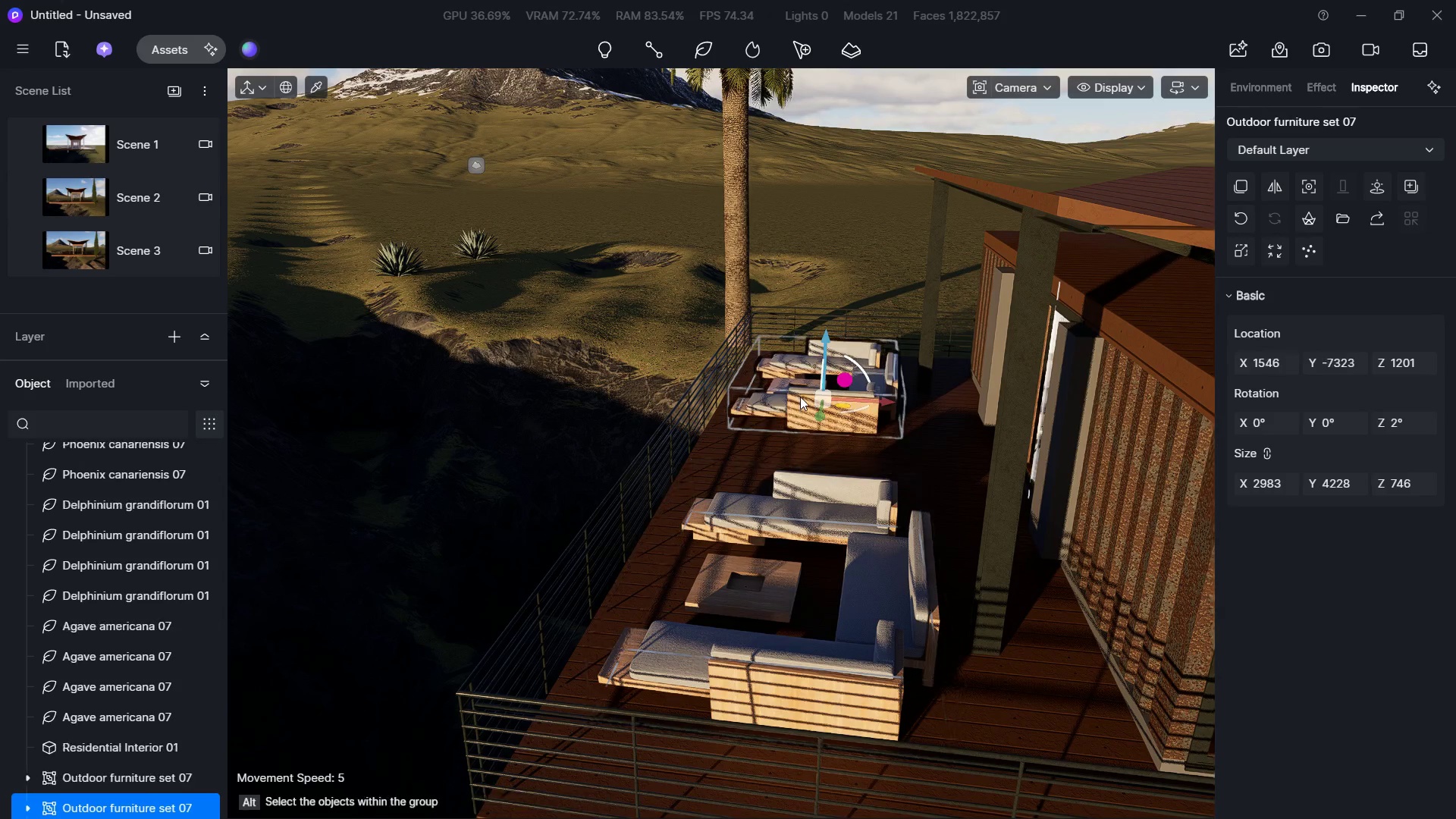 
key(Escape)
 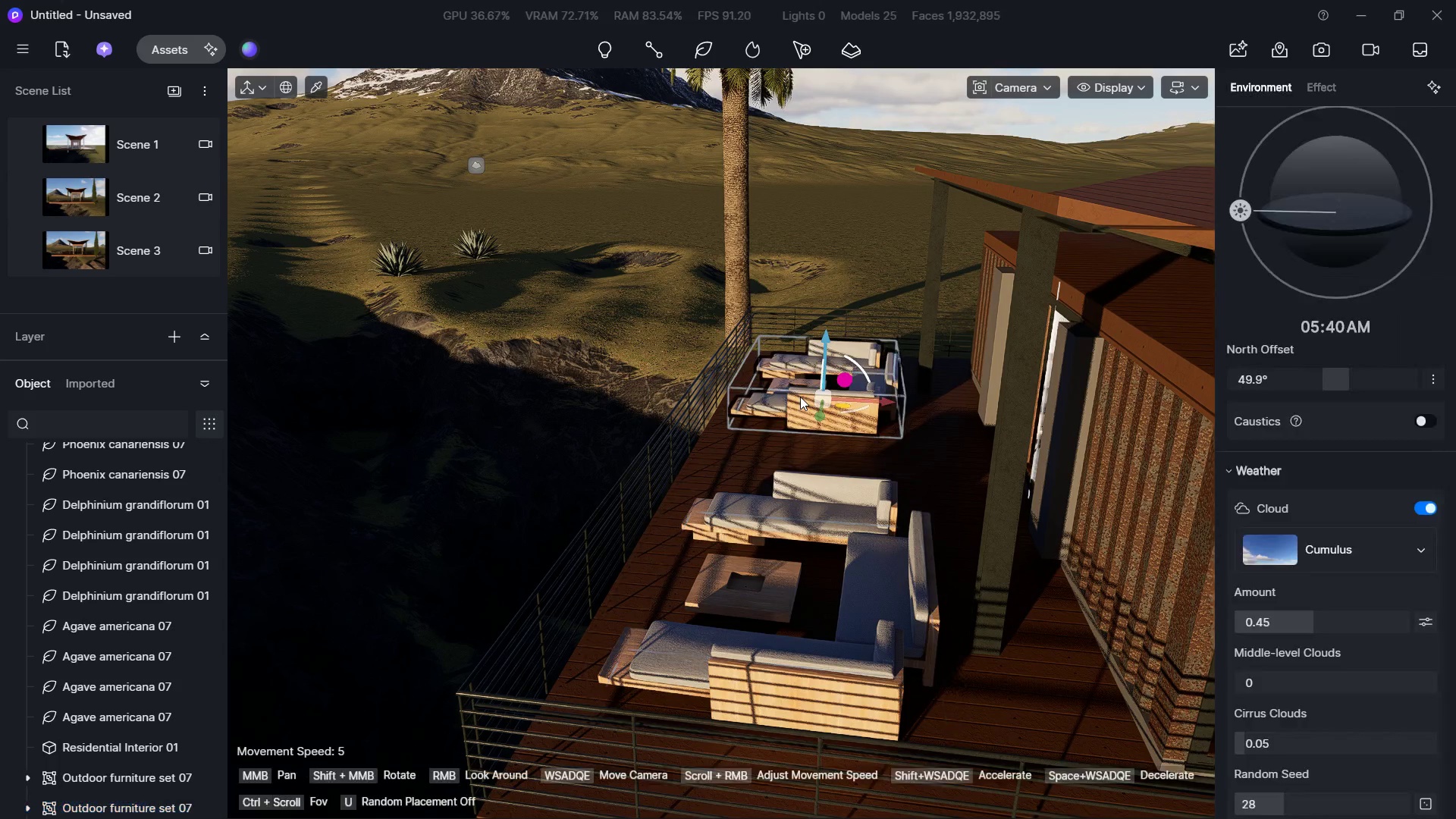 
key(Escape)
 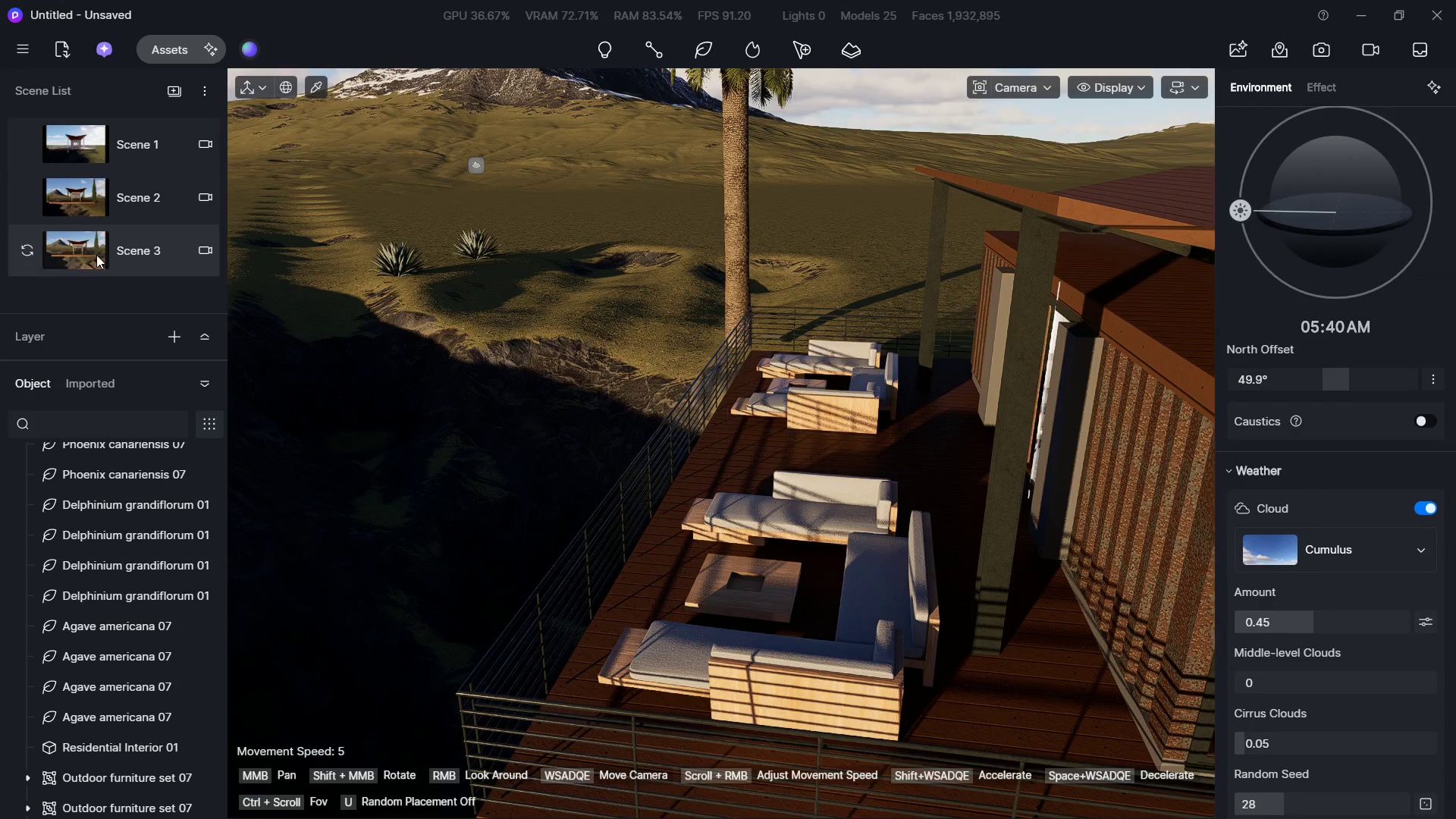 
left_click([99, 256])
 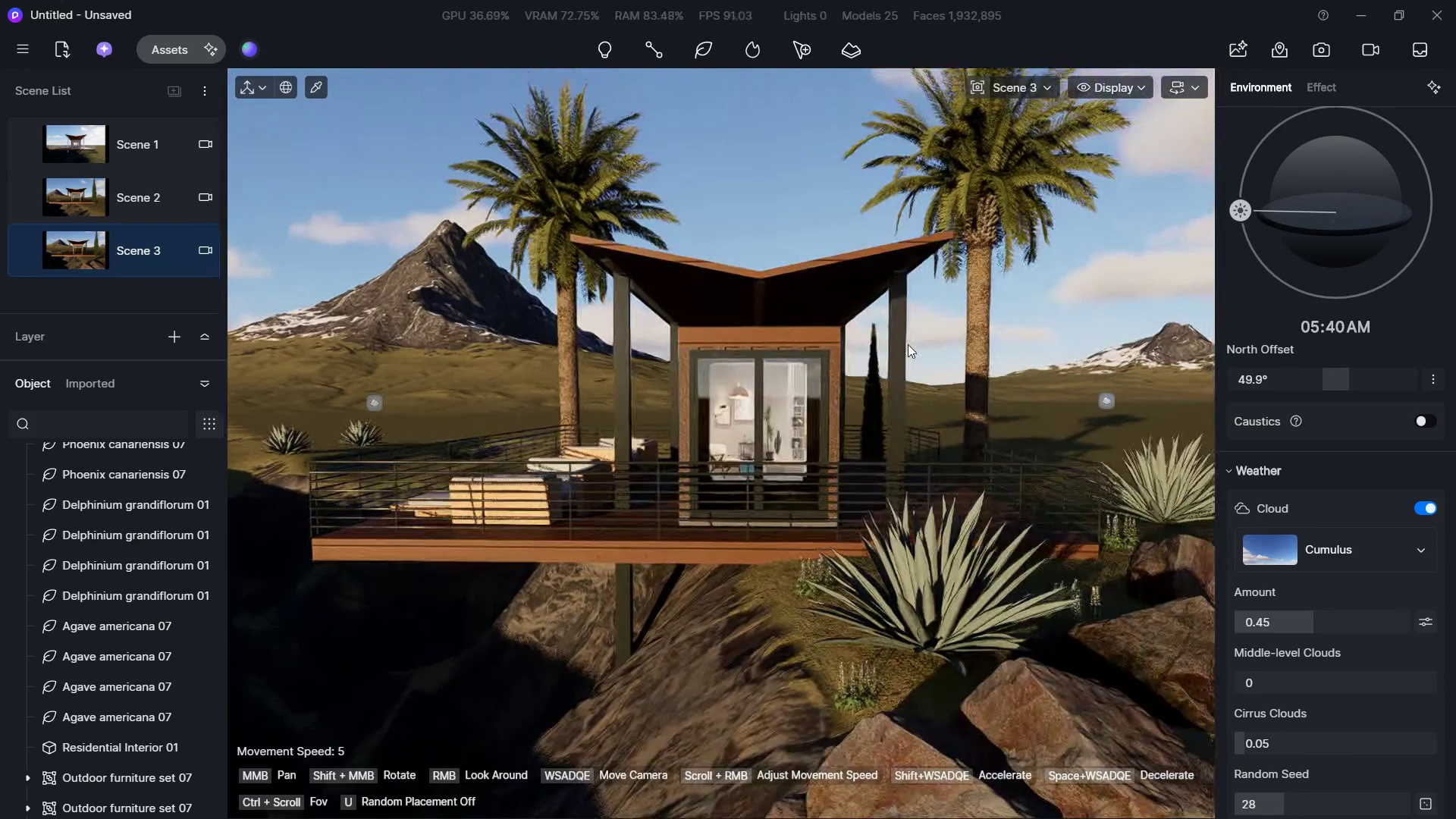 
key(Escape)
 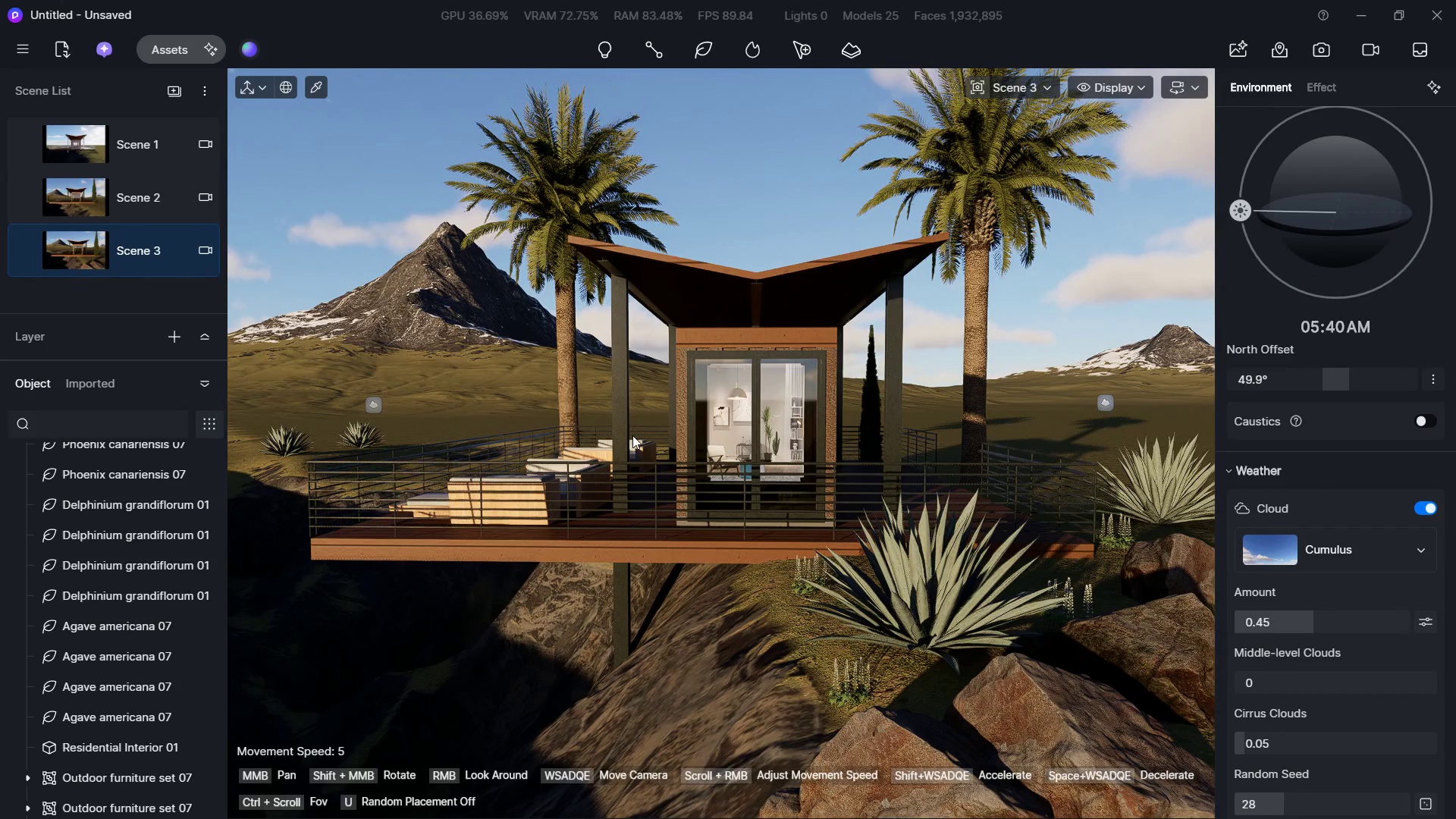 
left_click([638, 453])
 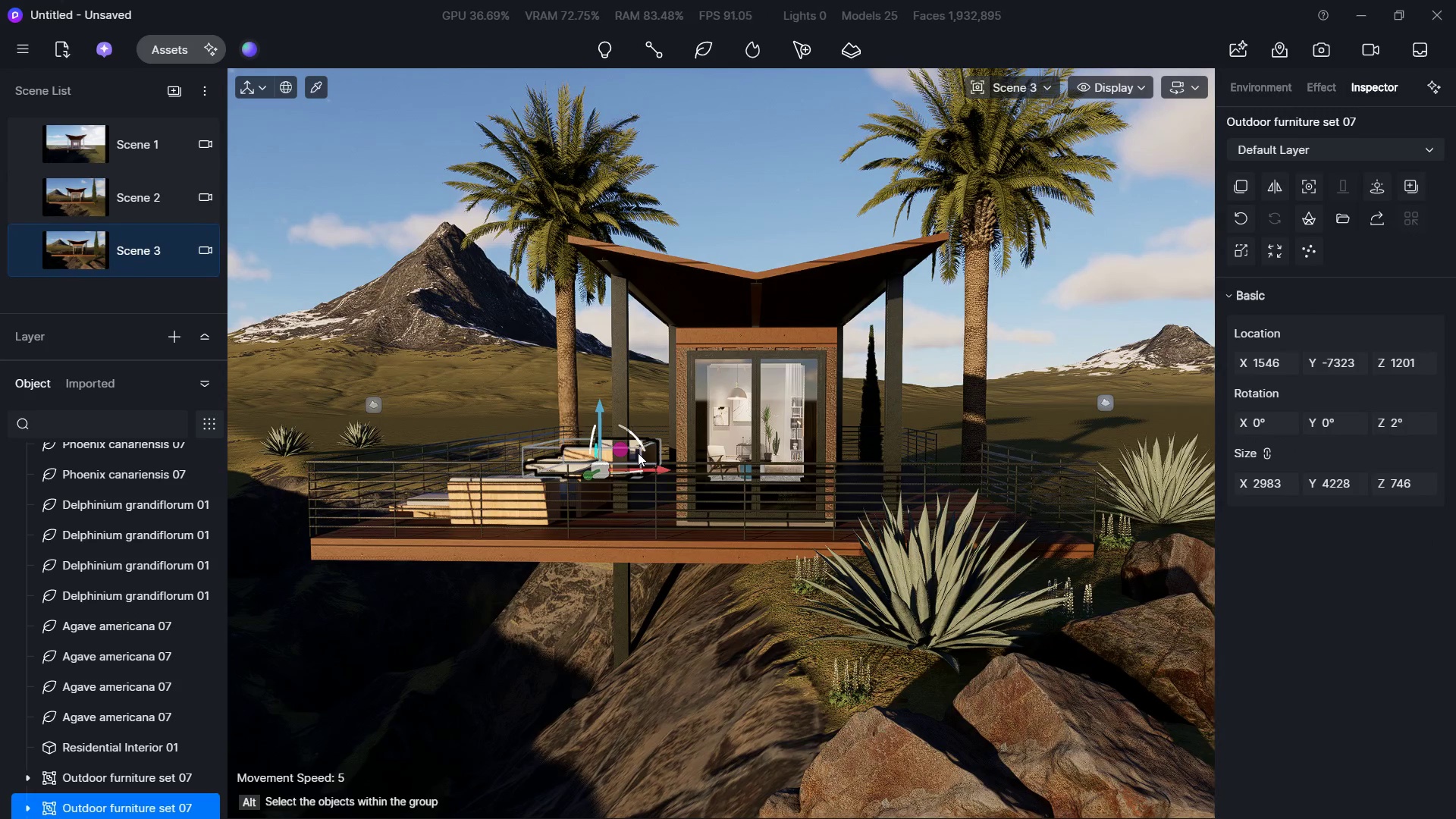 
key(Delete)
 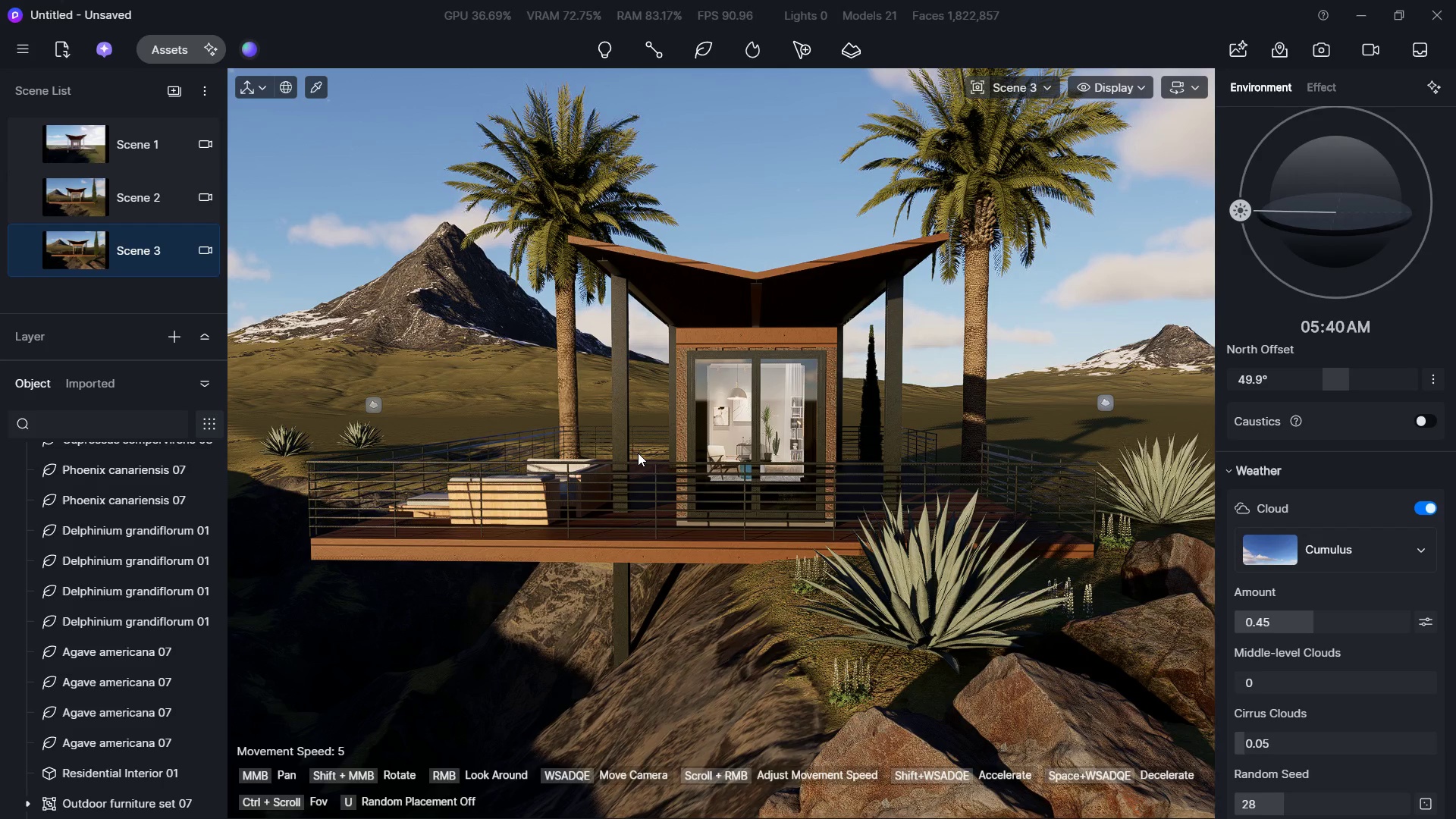 
wait(8.05)
 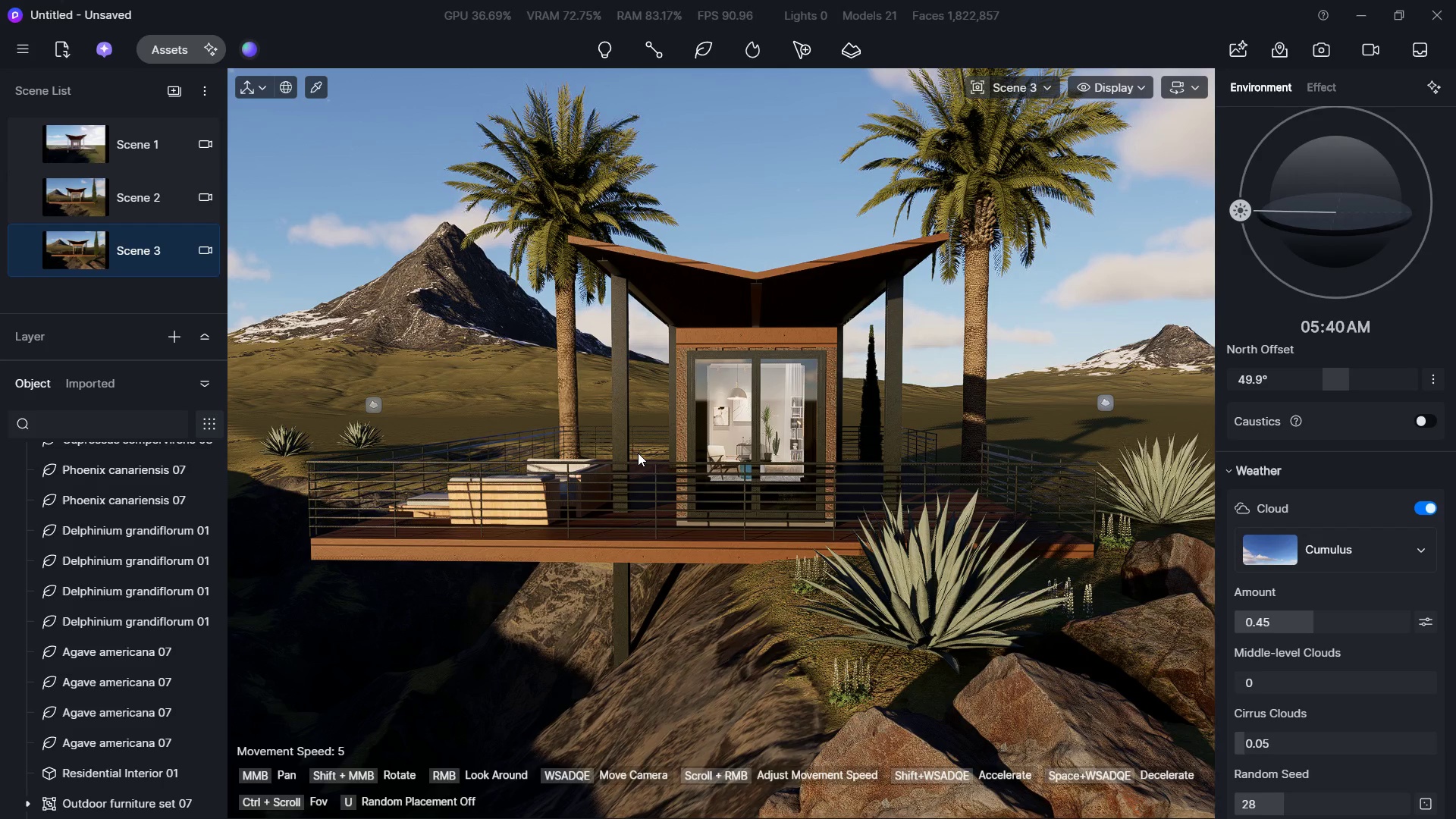 
double_click([566, 343])
 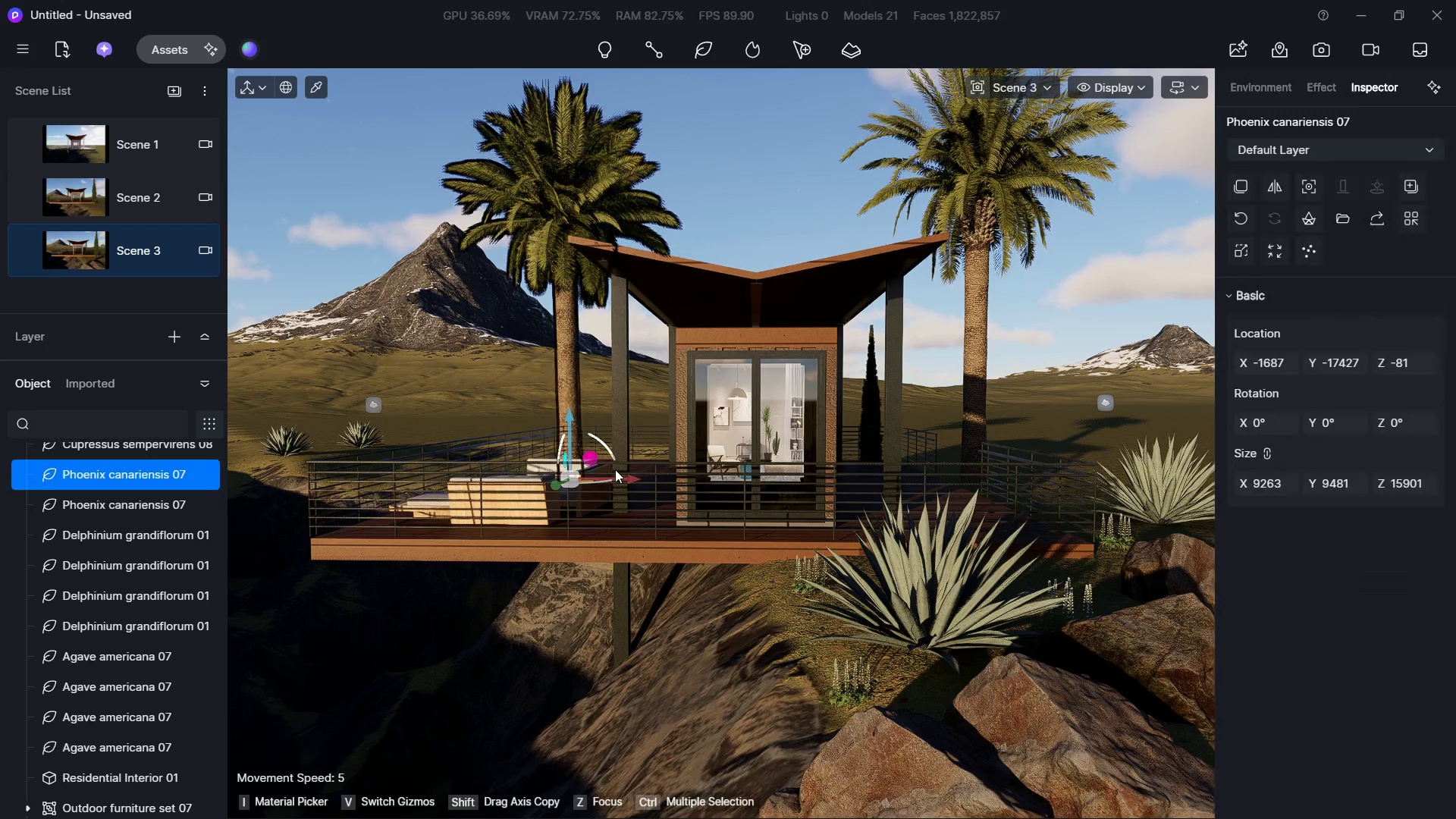 
left_click_drag(start_coordinate=[632, 484], to_coordinate=[596, 488])
 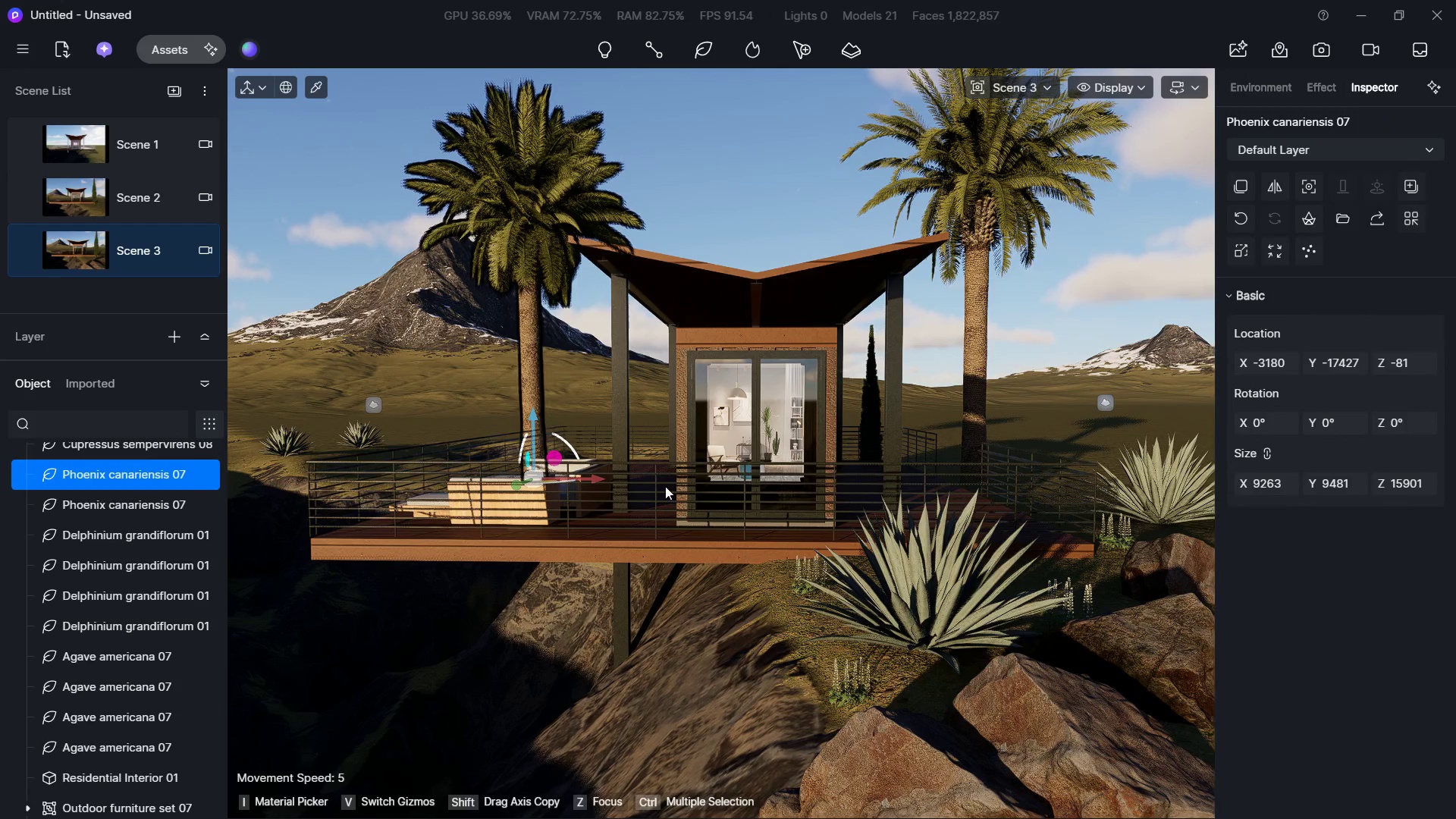 
key(Delete)
 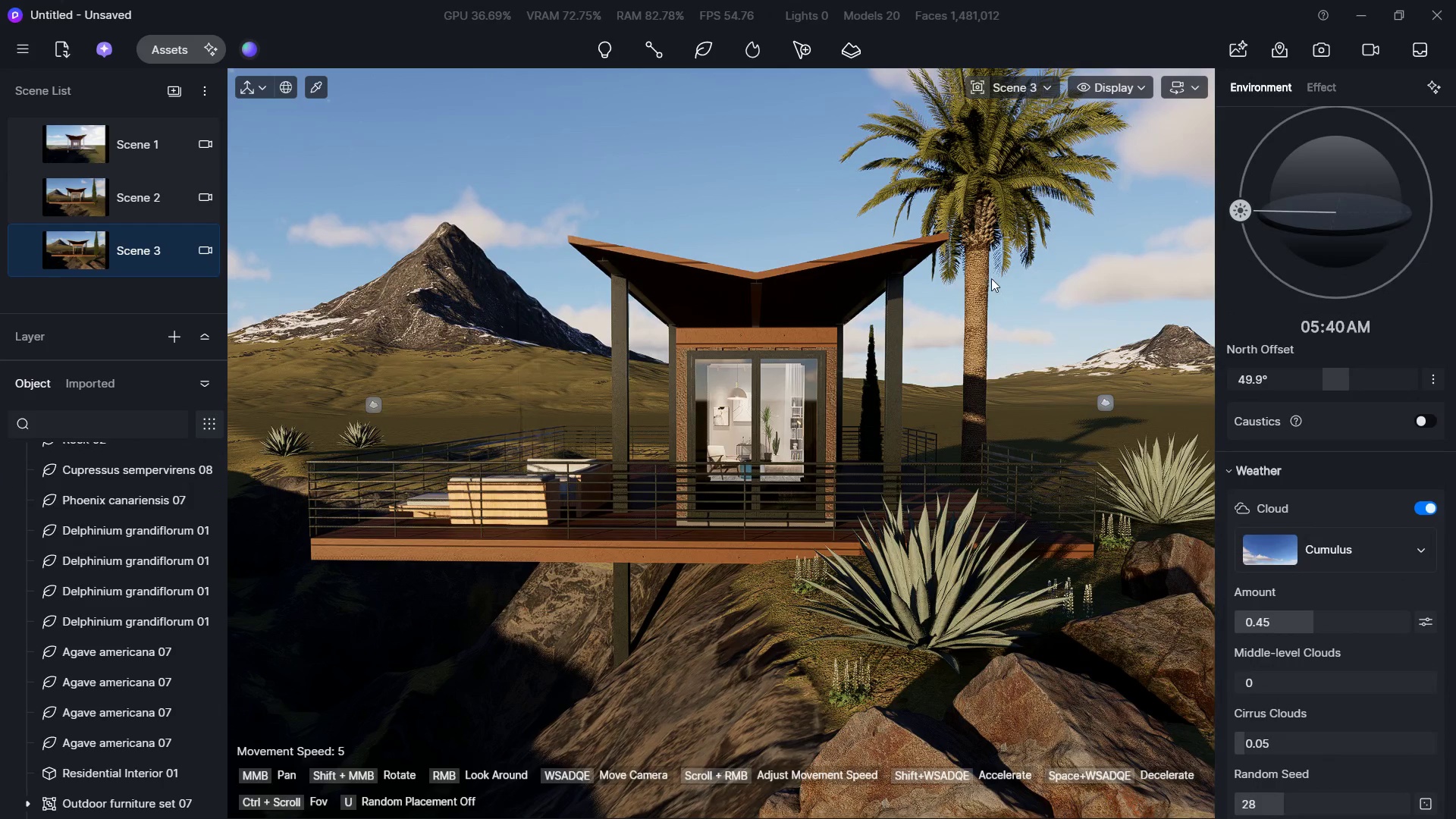 
left_click([987, 278])
 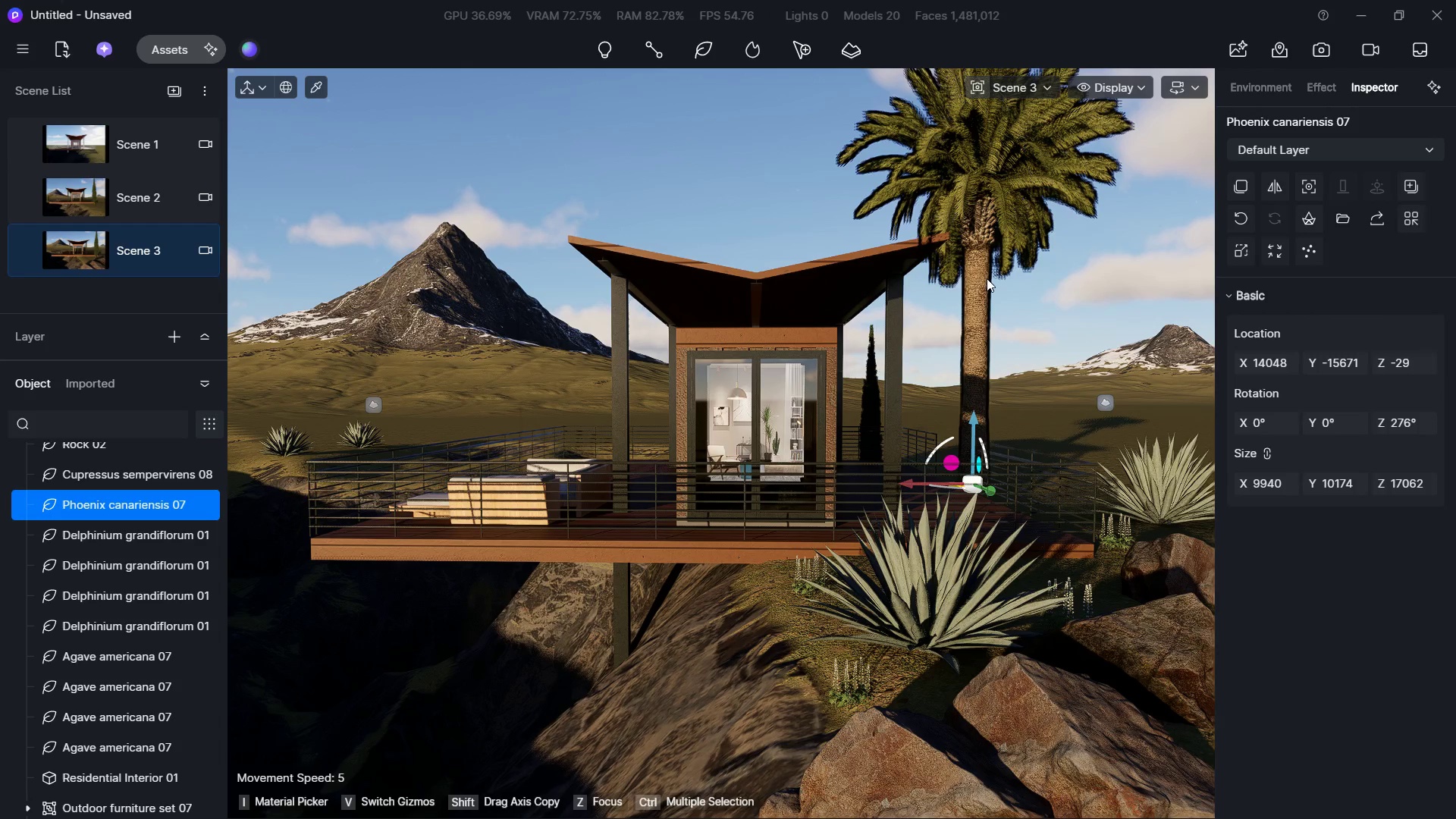 
type([Delete]eeeadew)
 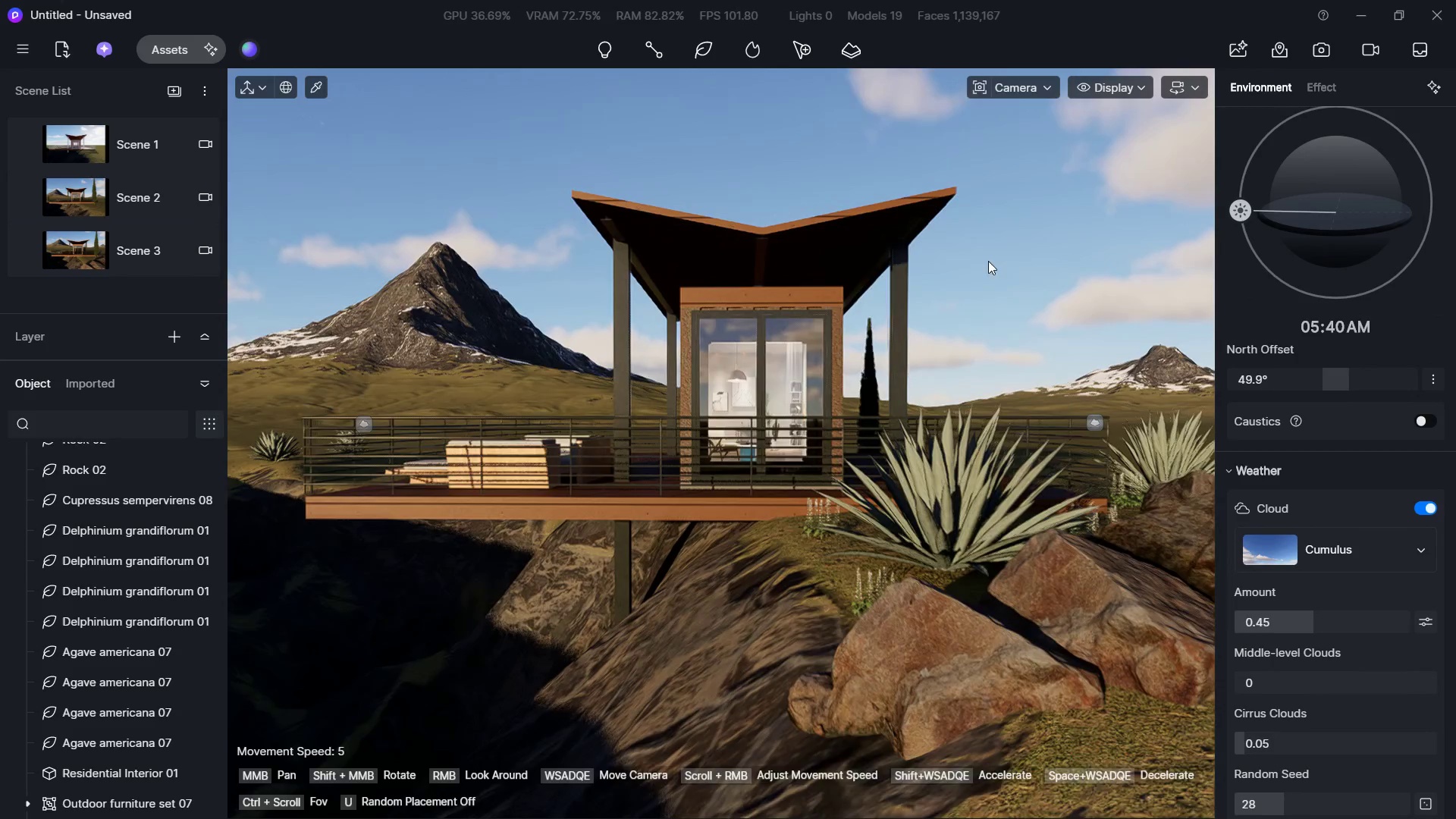 
type(weeweqewqdse)
 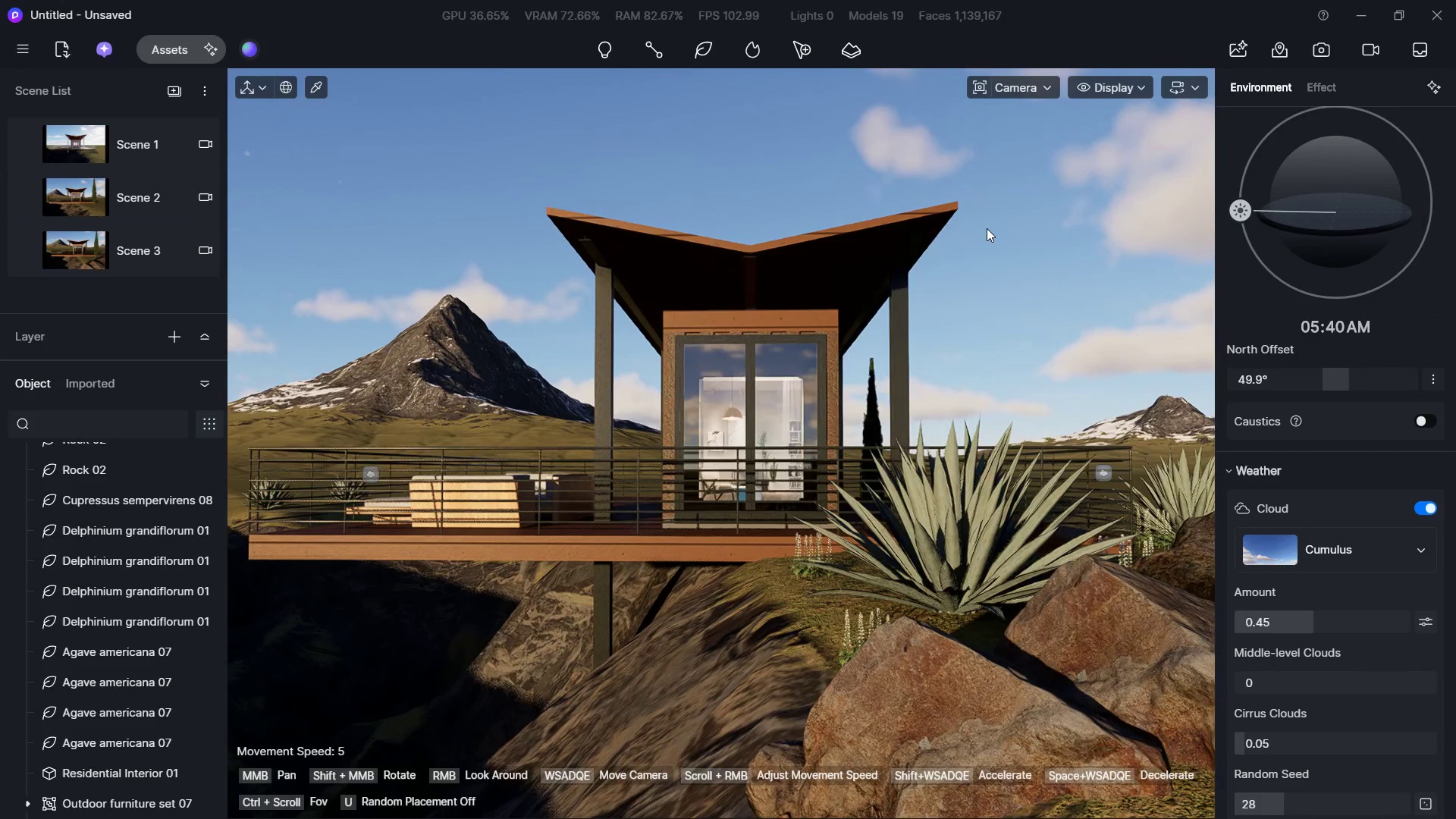 
type(ada)
 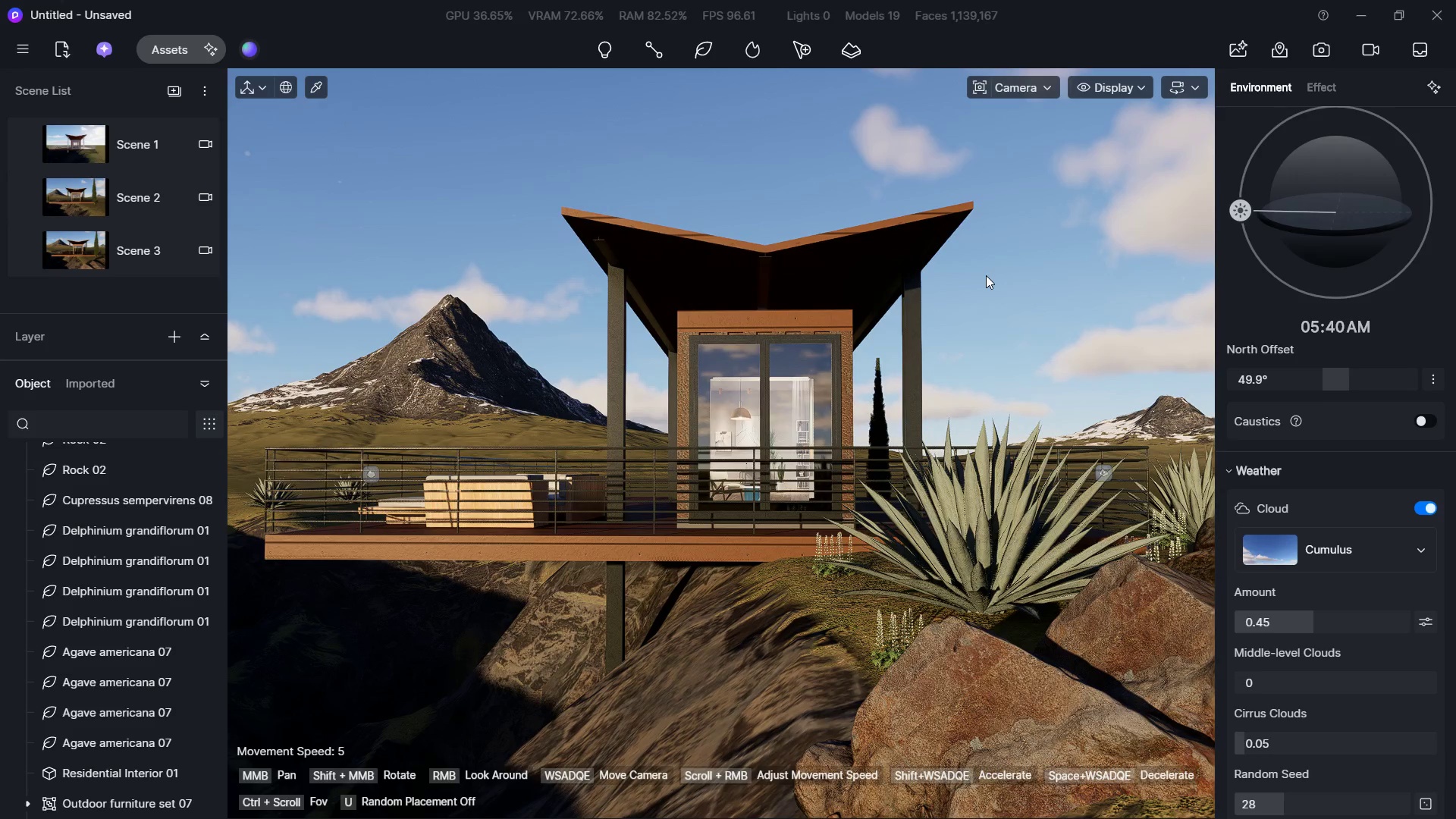 
wait(5.73)
 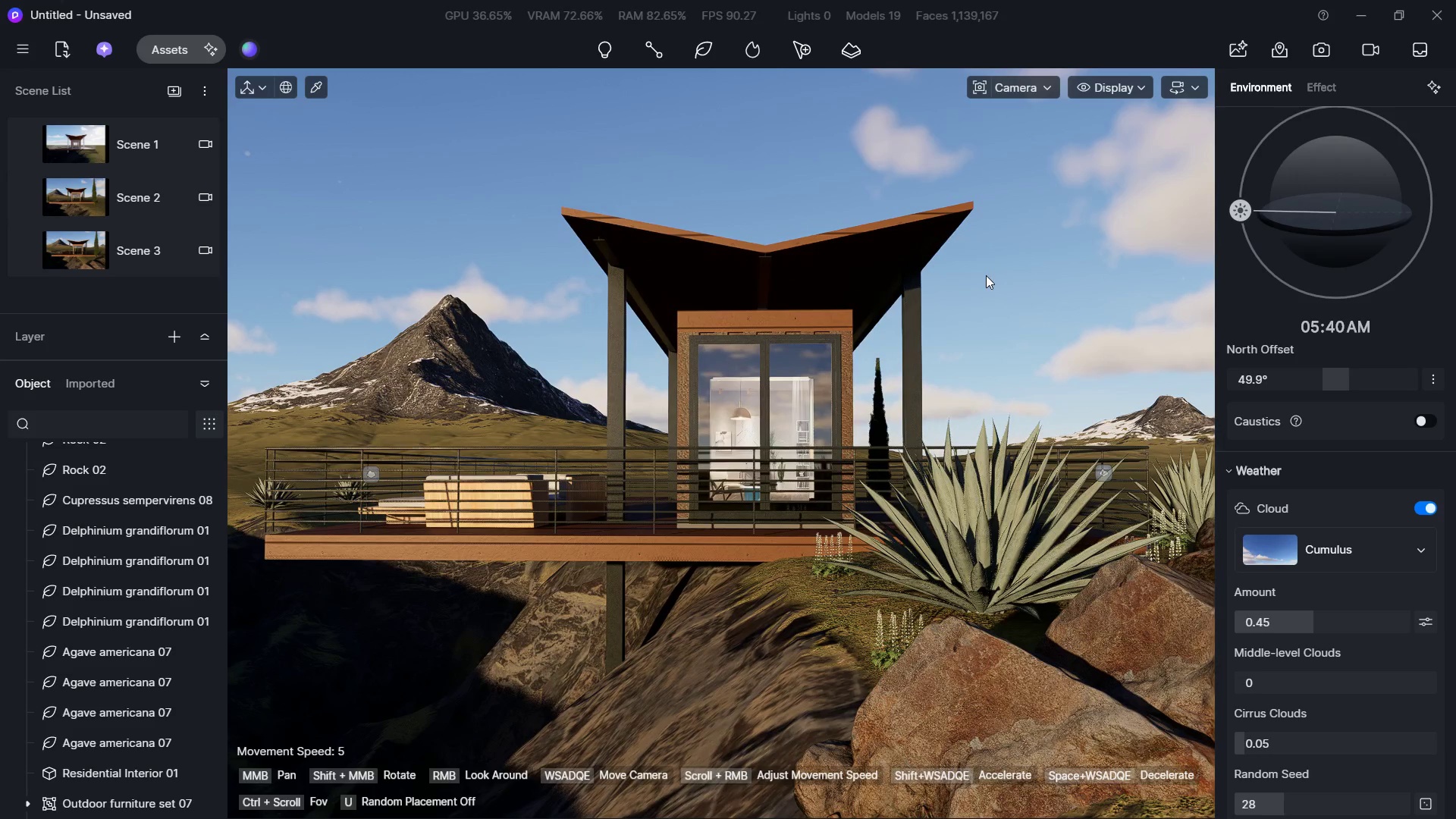 
left_click([1318, 48])
 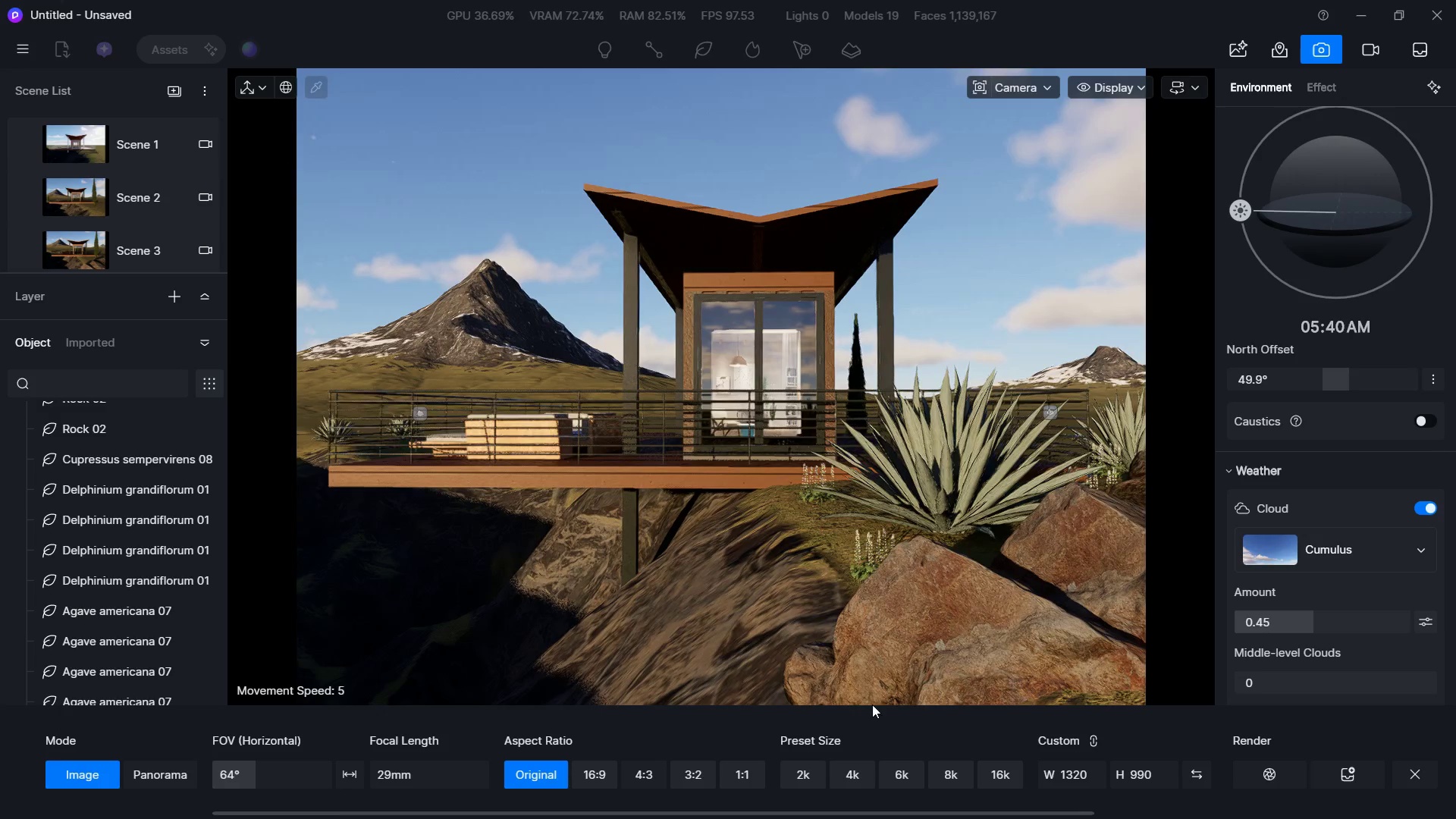 
left_click([849, 761])
 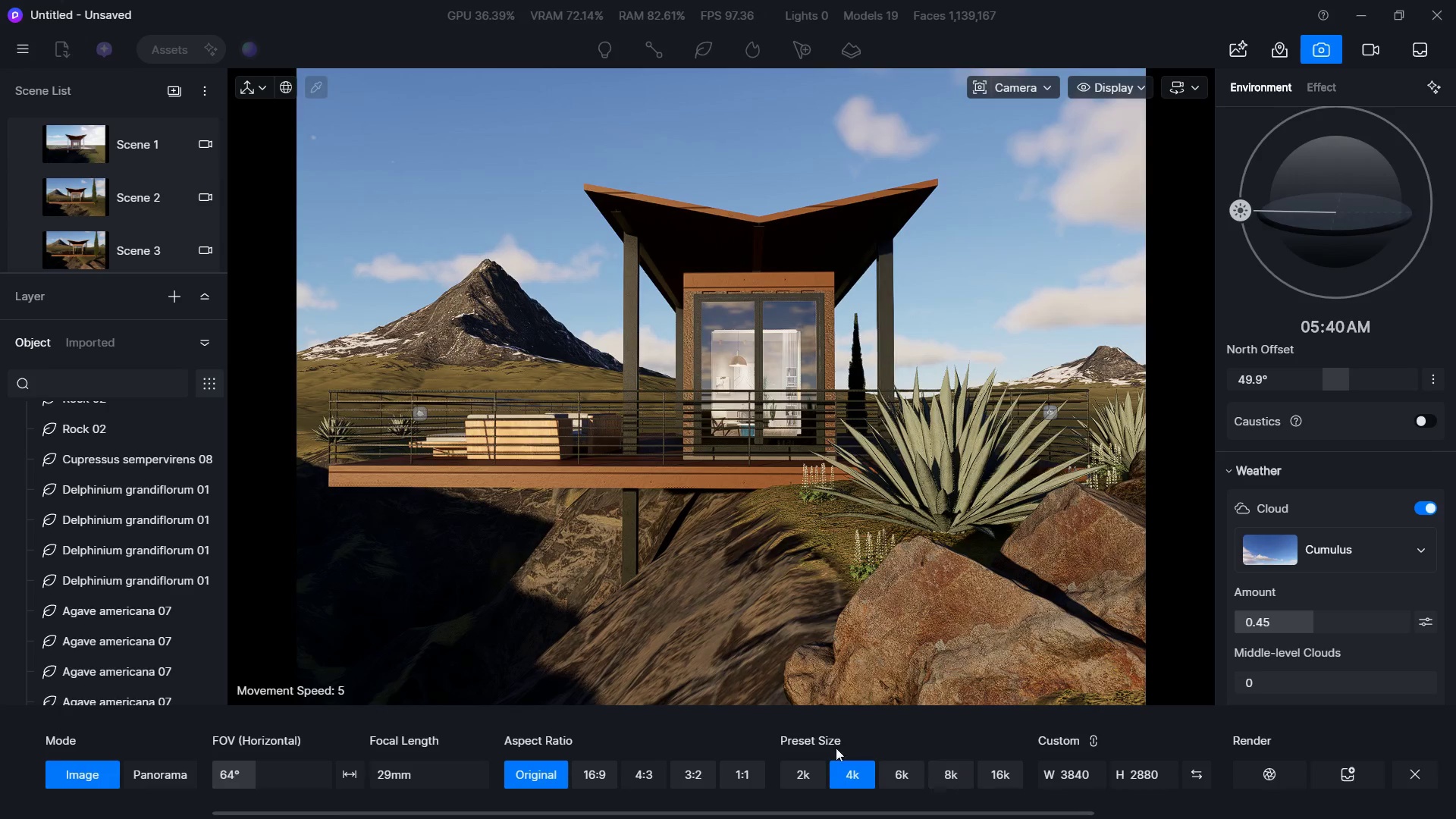 
left_click([755, 783])
 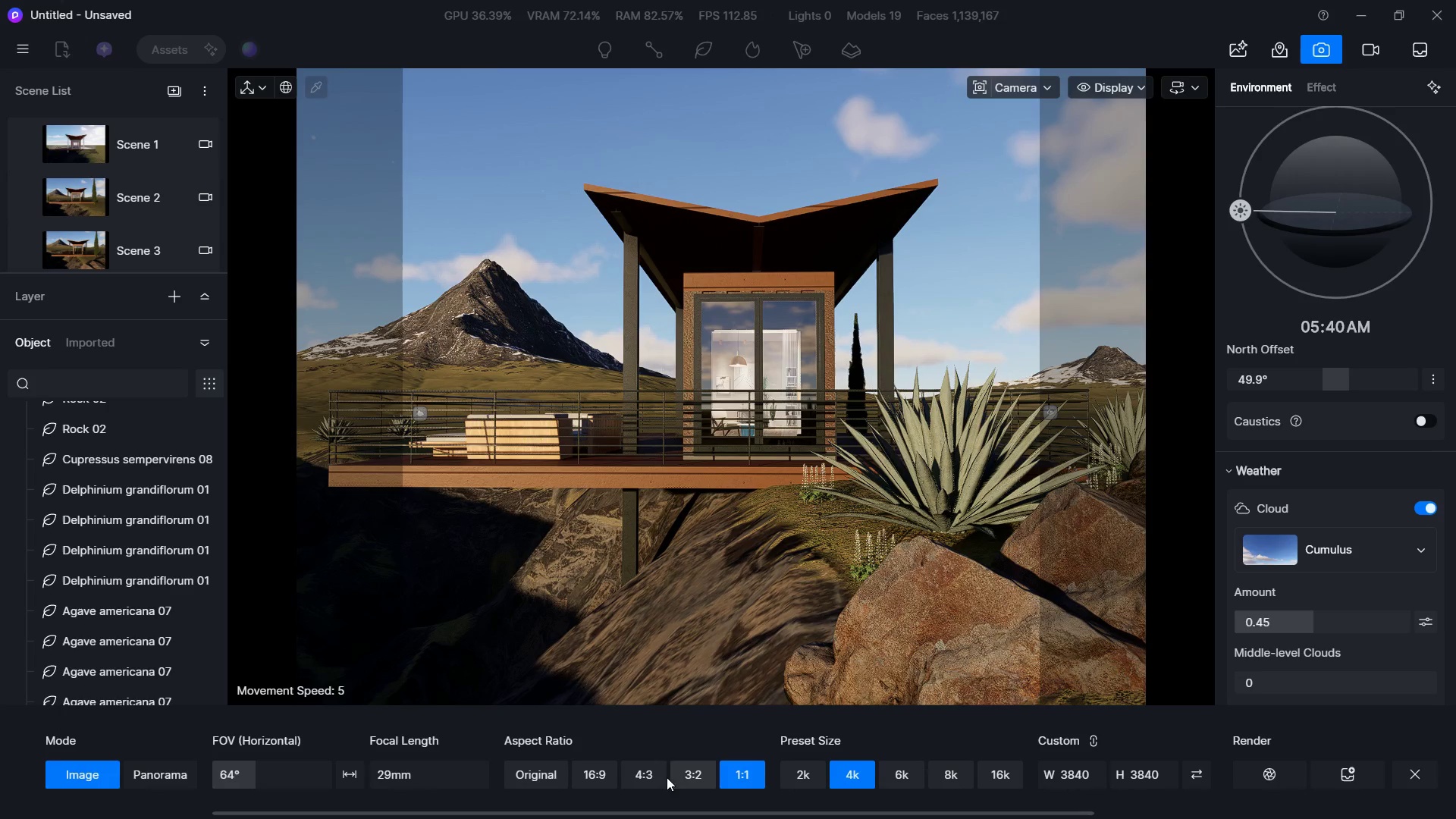 
left_click([534, 770])
 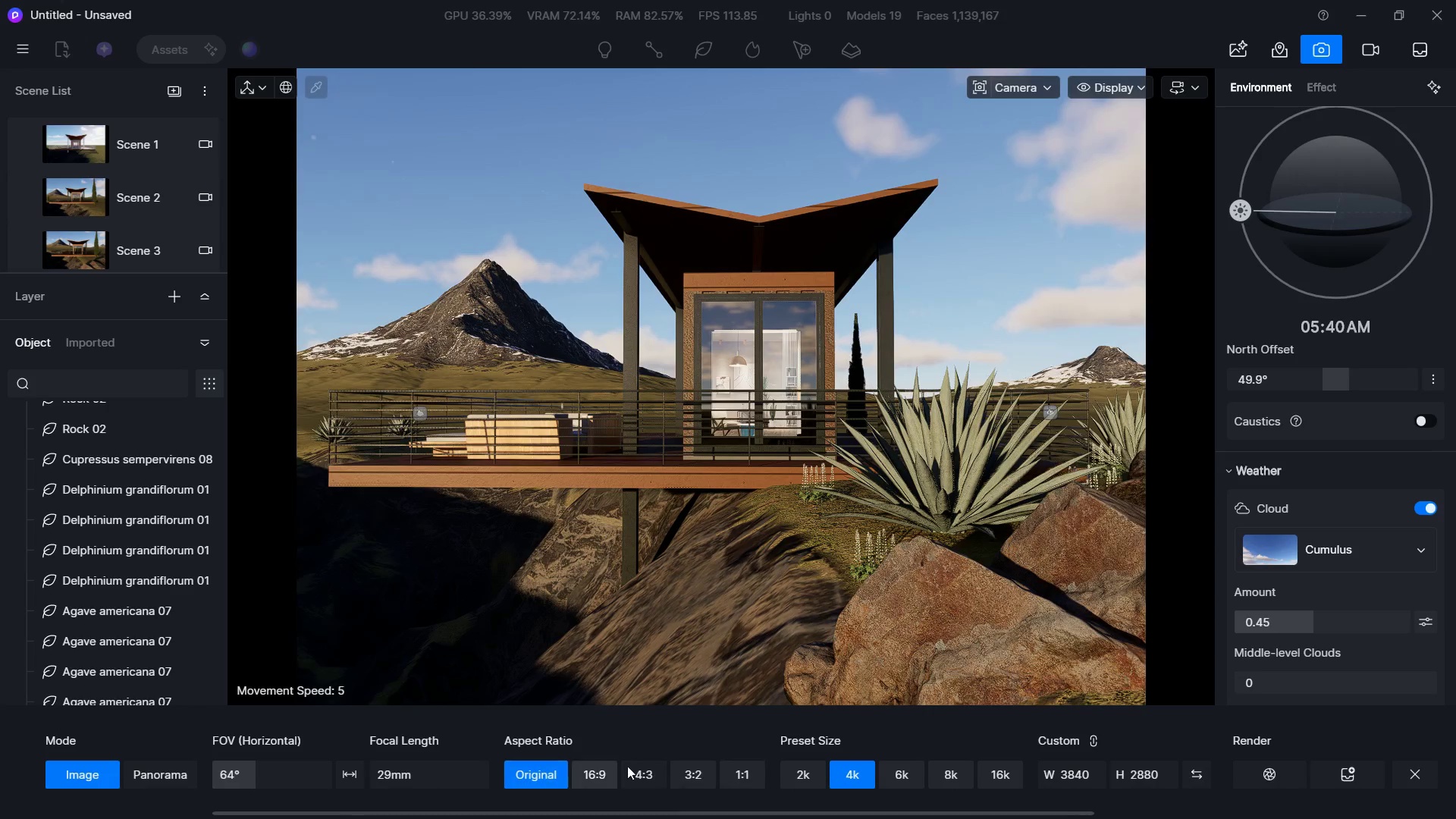 
key(Alt+Tab)
 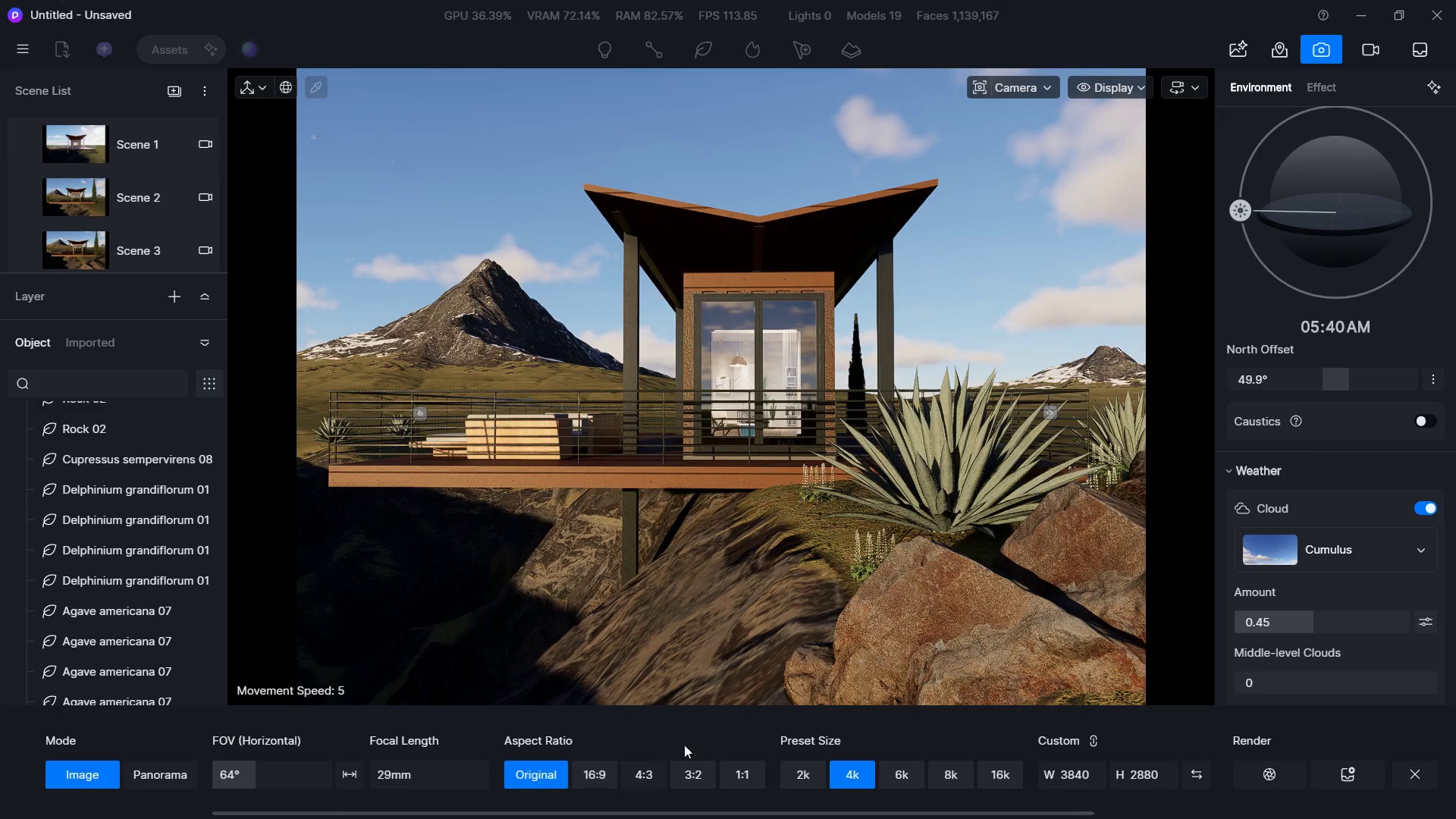 
key(Alt+Tab)